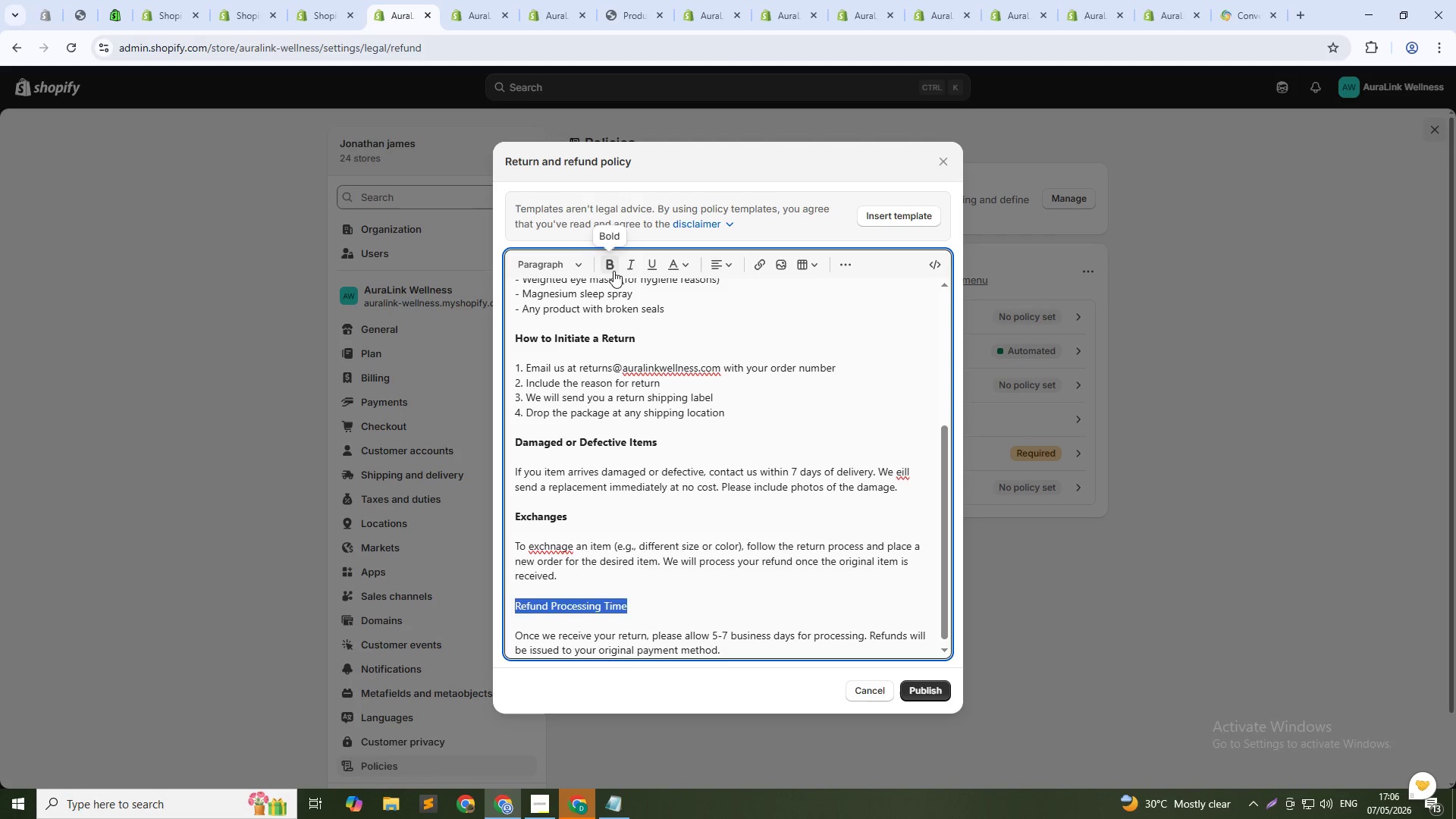 
left_click([613, 271])
 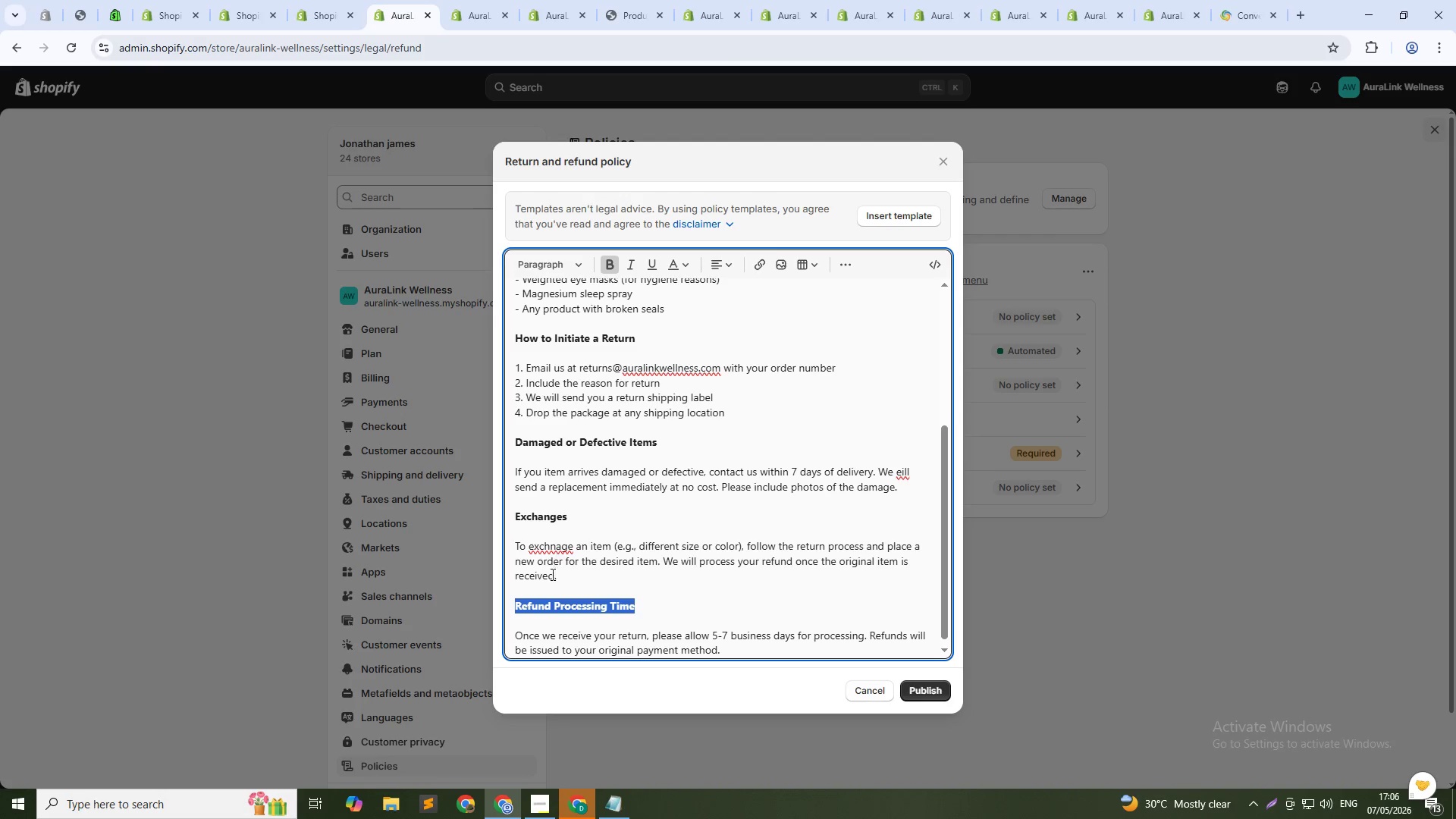 
left_click([555, 548])
 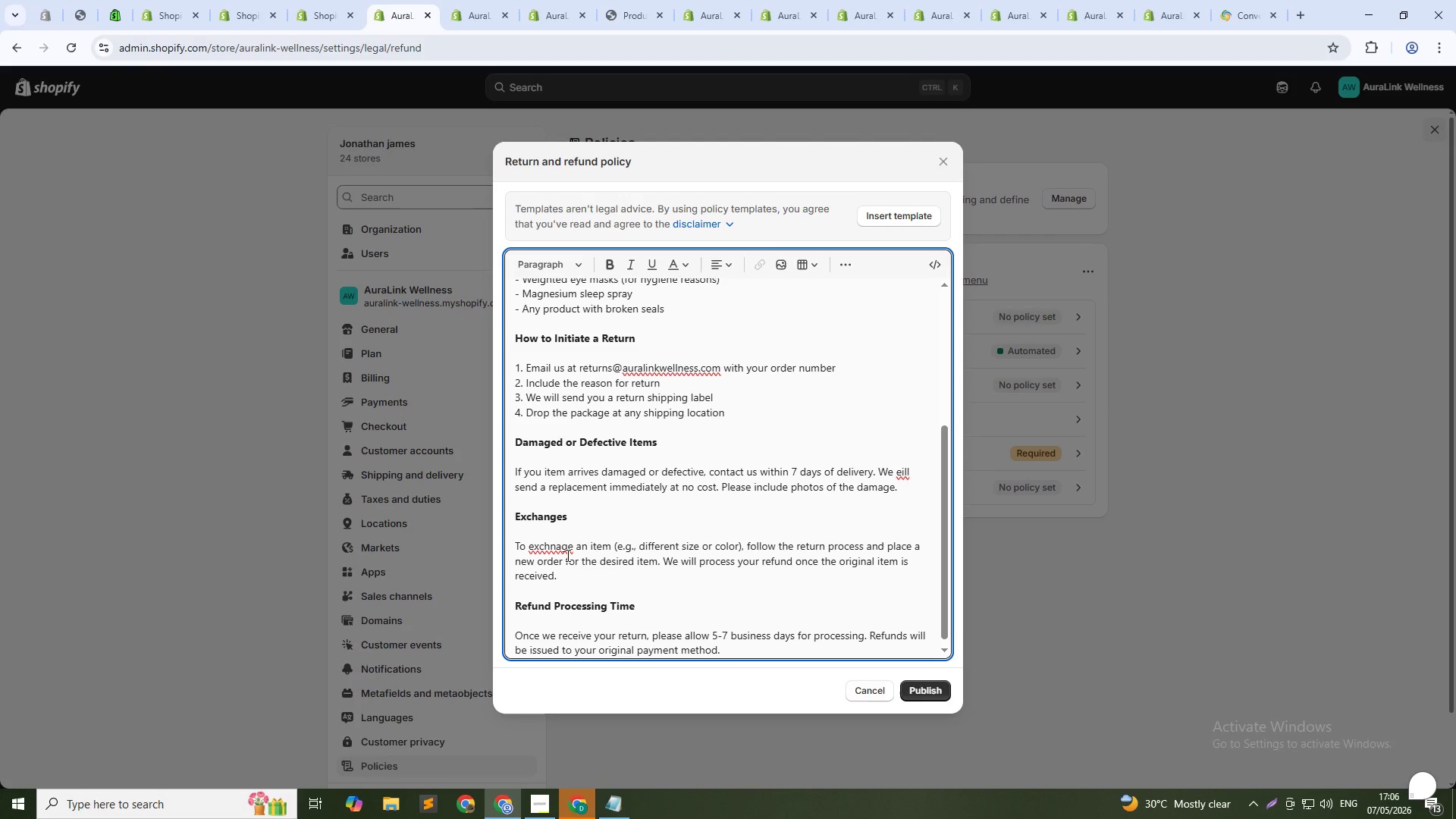 
key(Backspace)
 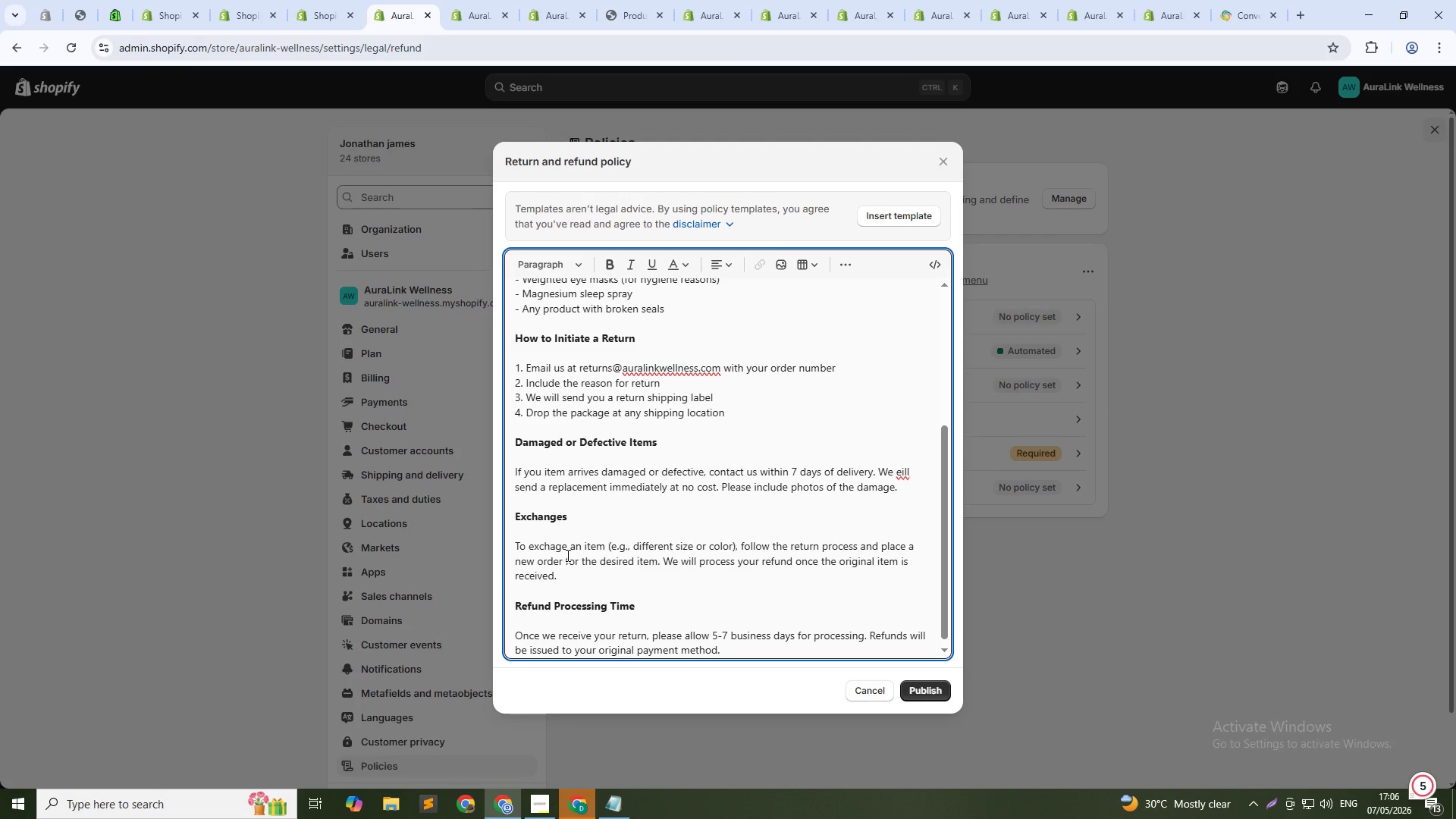 
key(ArrowRight)
 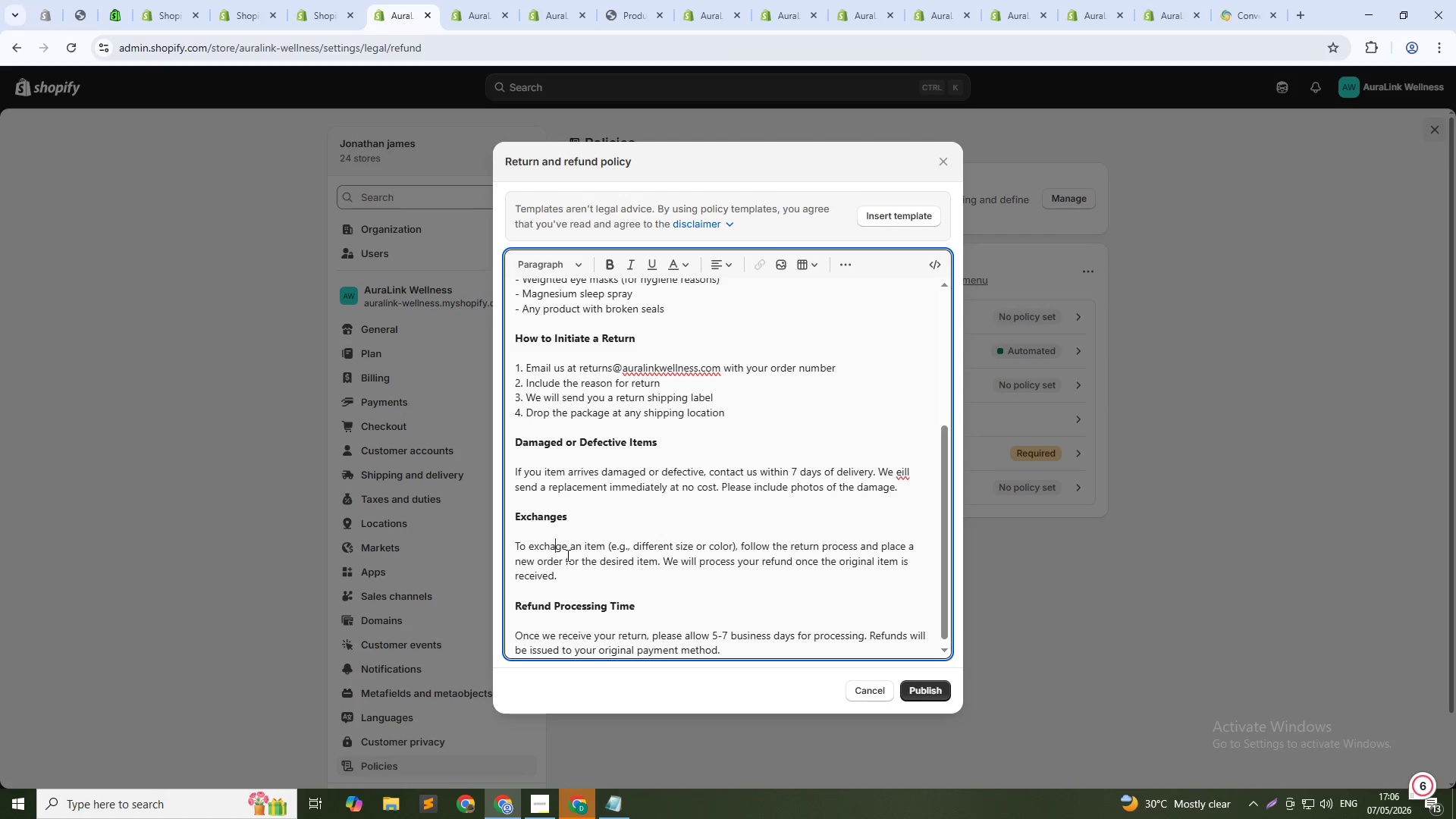 
key(A)
 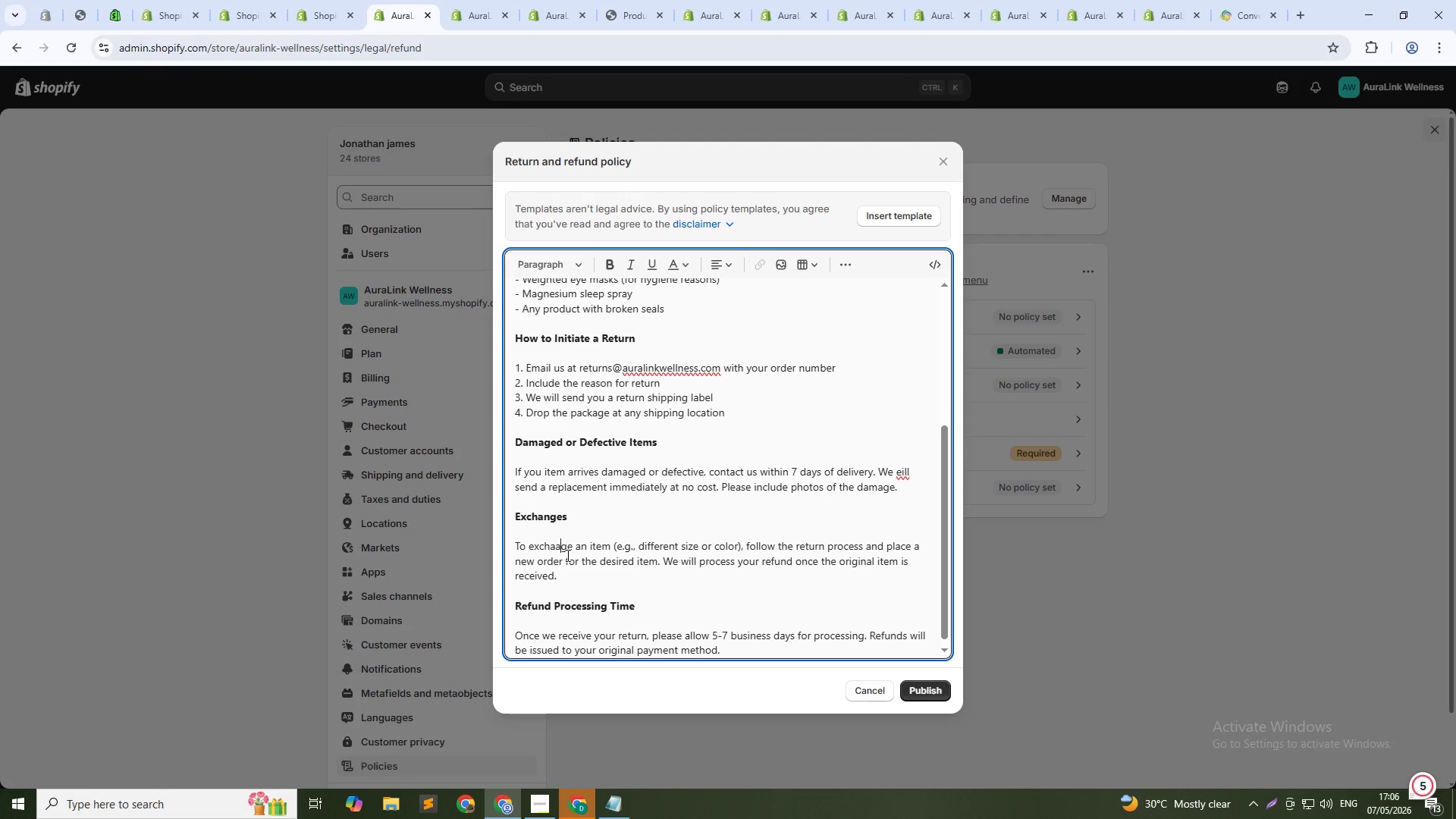 
key(Backspace)
 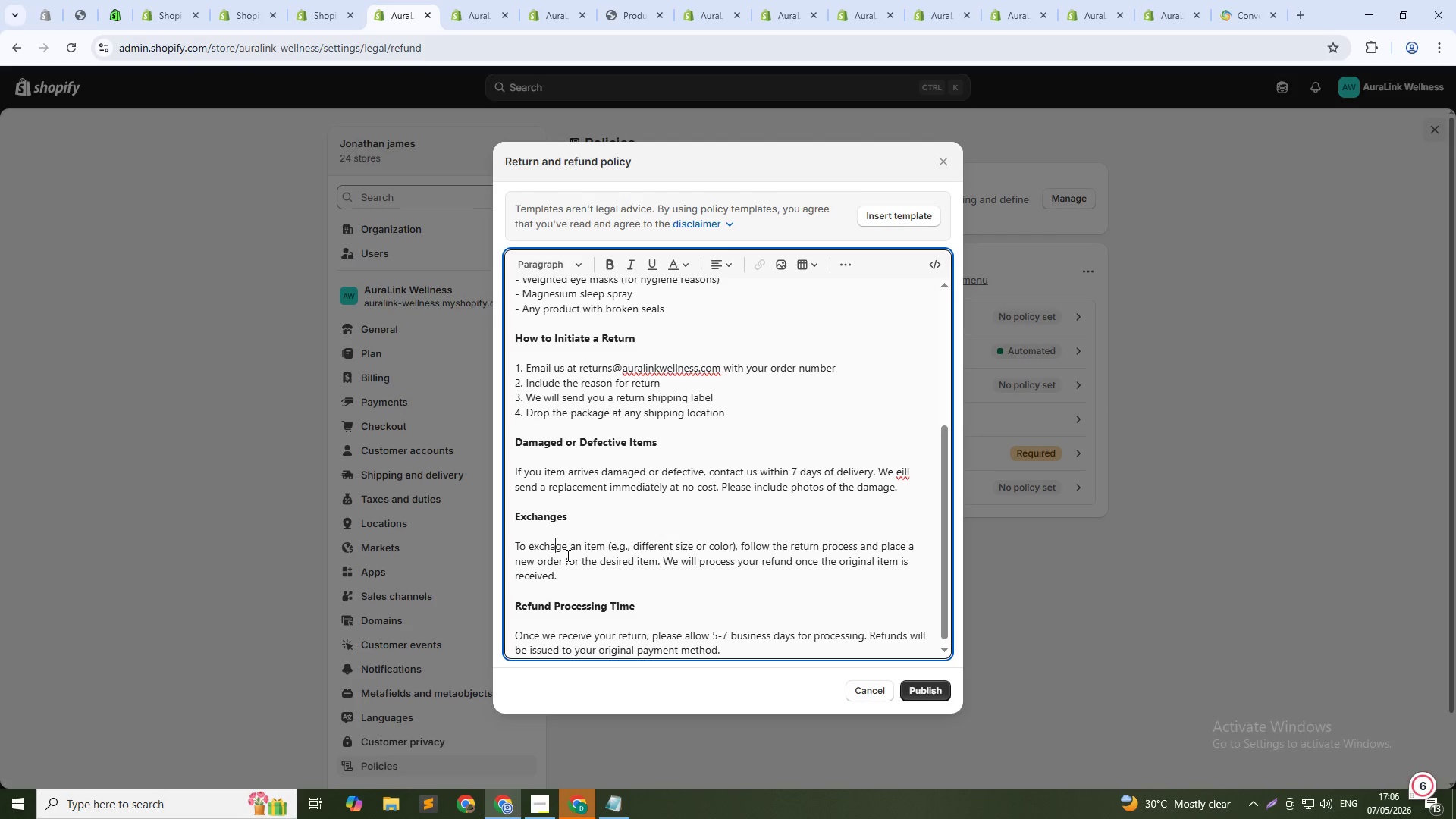 
key(N)
 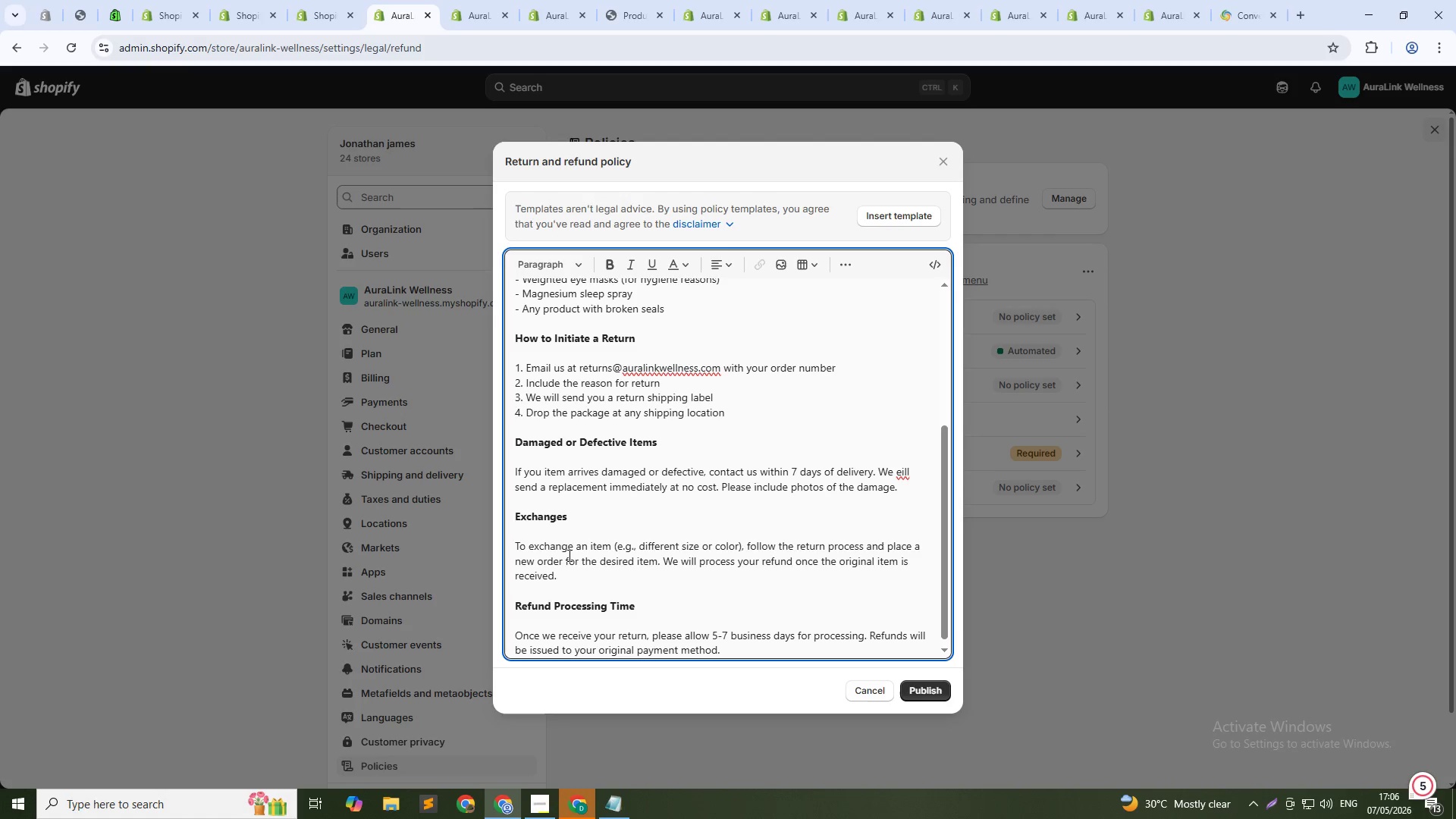 
scroll: coordinate [595, 544], scroll_direction: down, amount: 3.0
 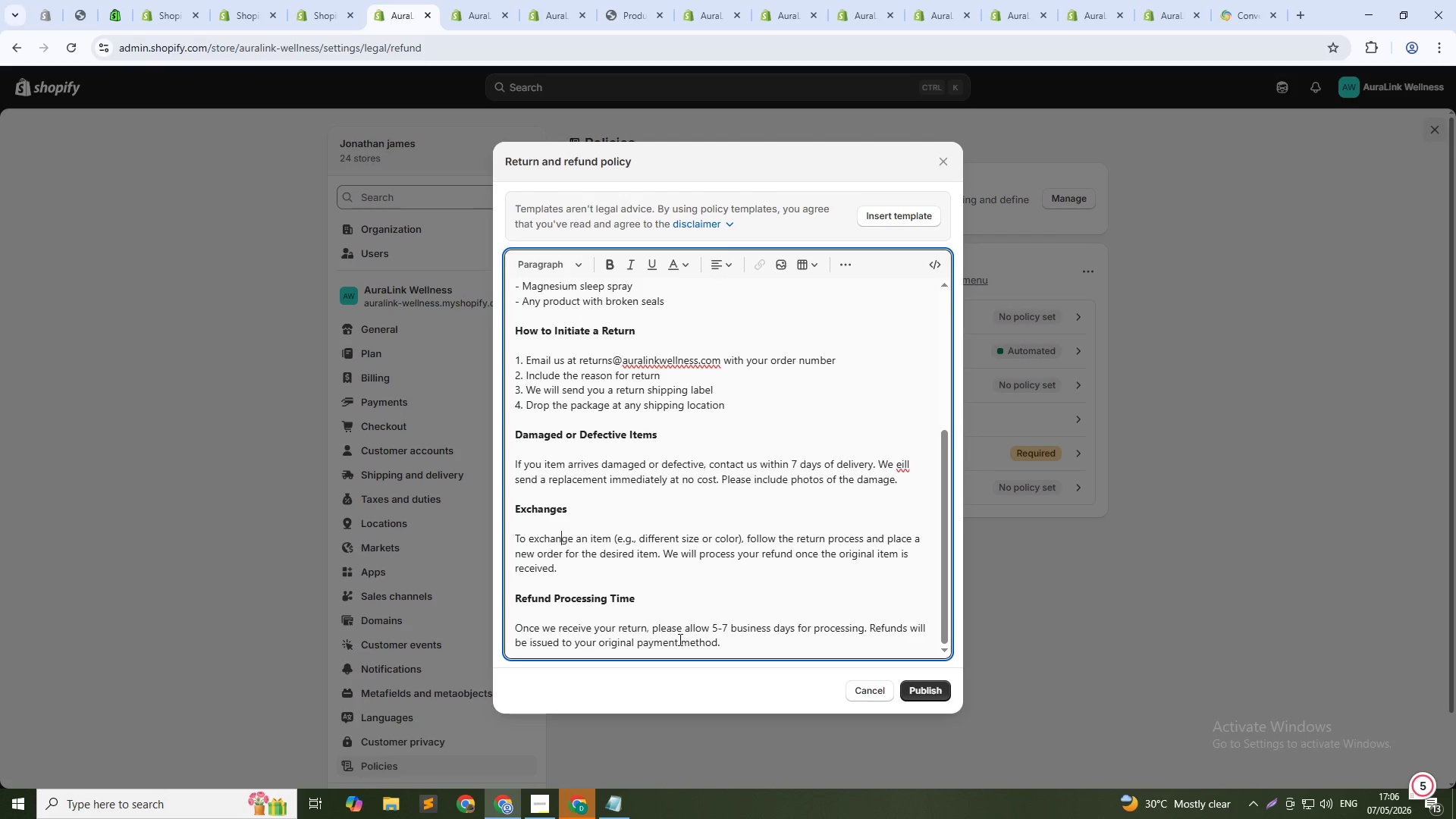 
left_click([737, 644])
 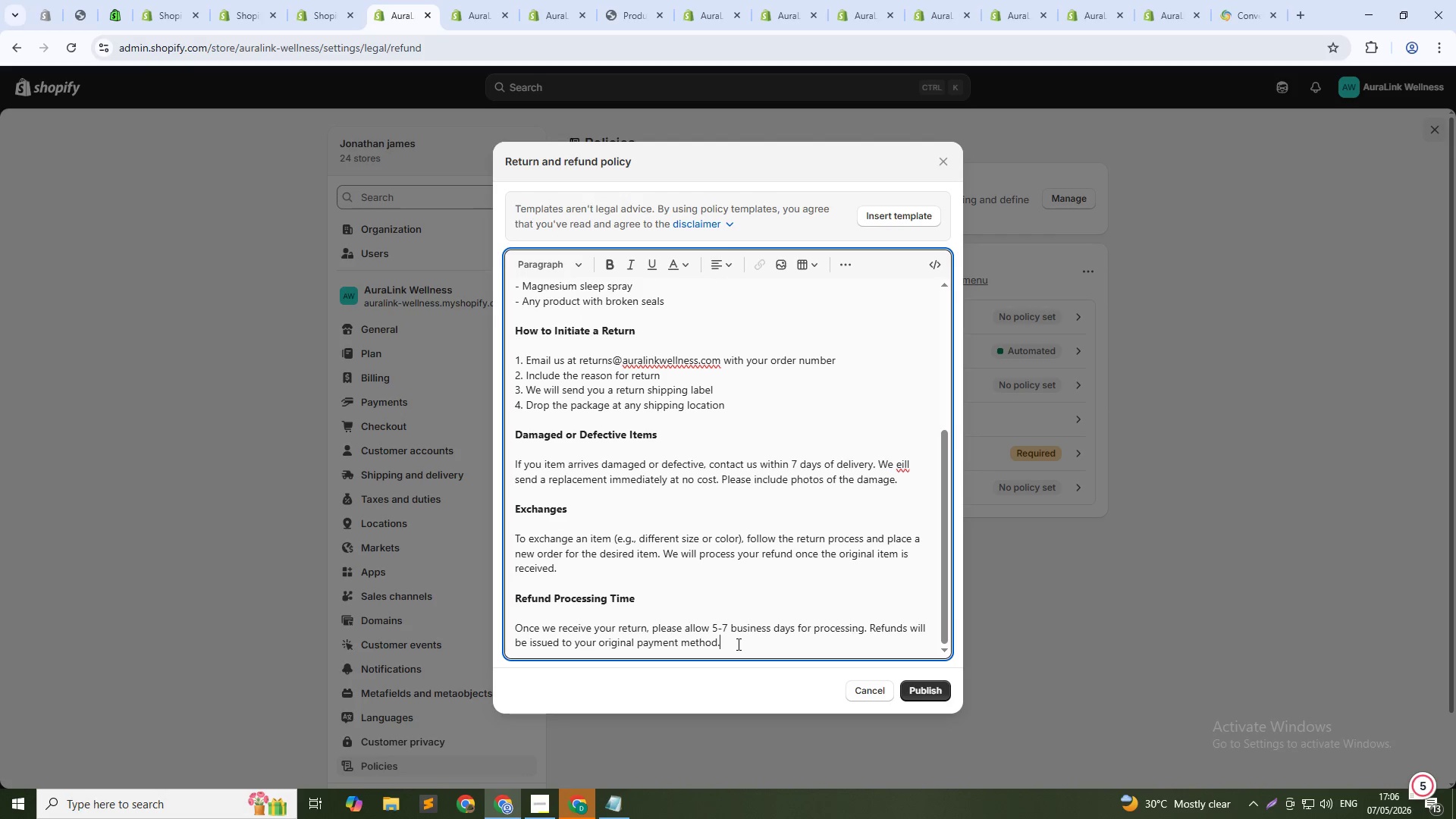 
key(Shift+Enter)
 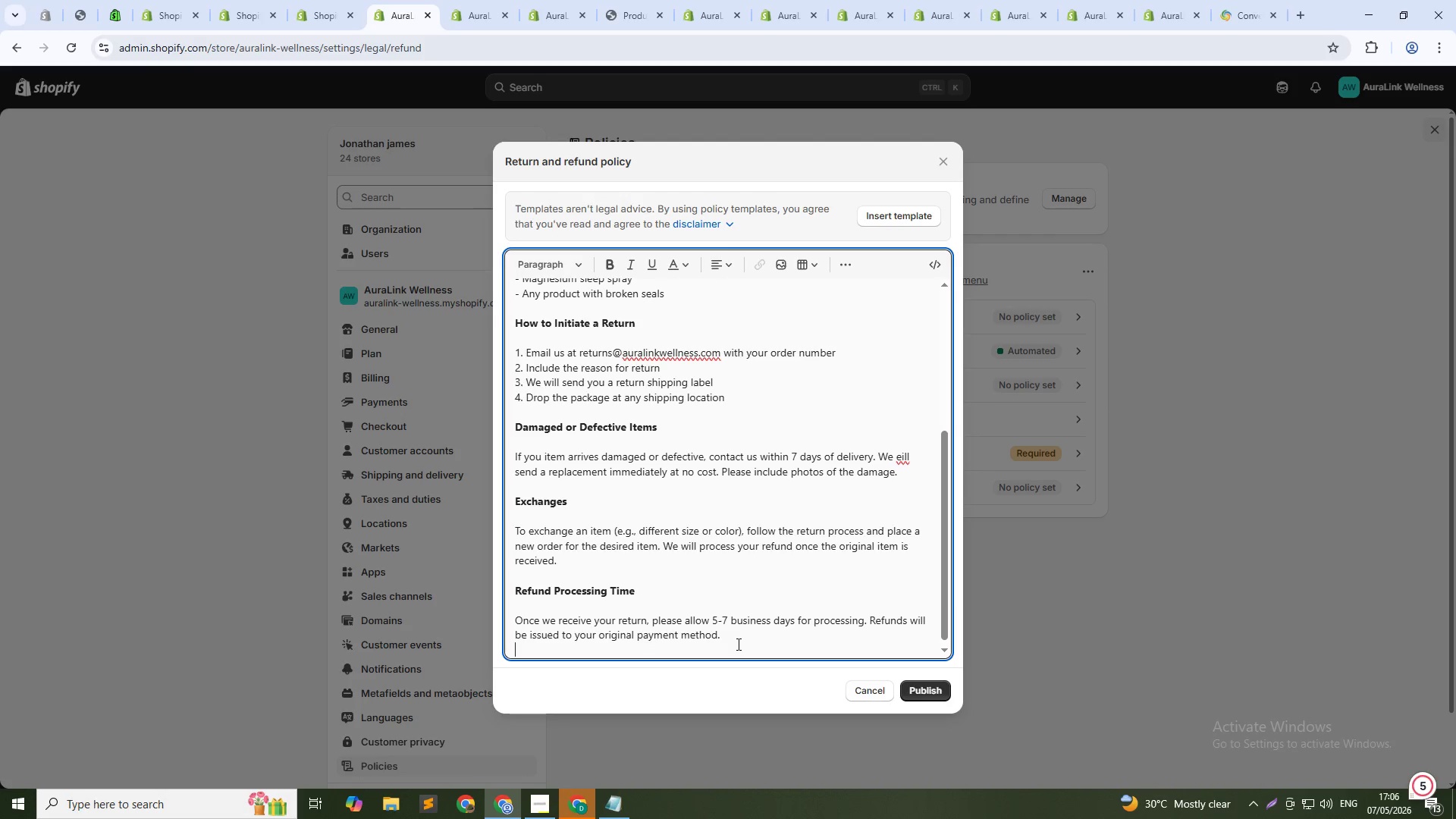 
key(Shift+Enter)
 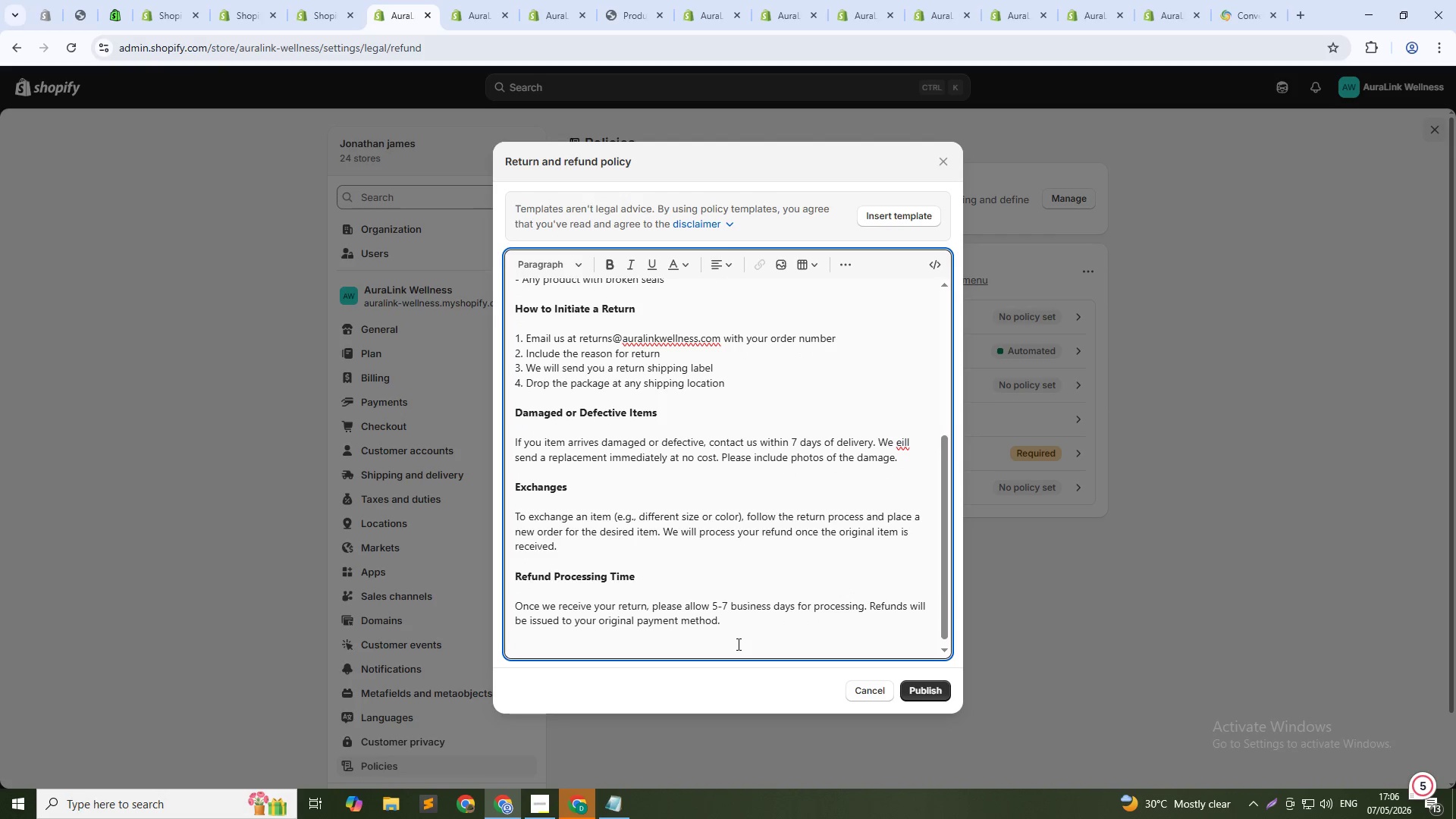 
hold_key(key=CapsLock, duration=0.52)
 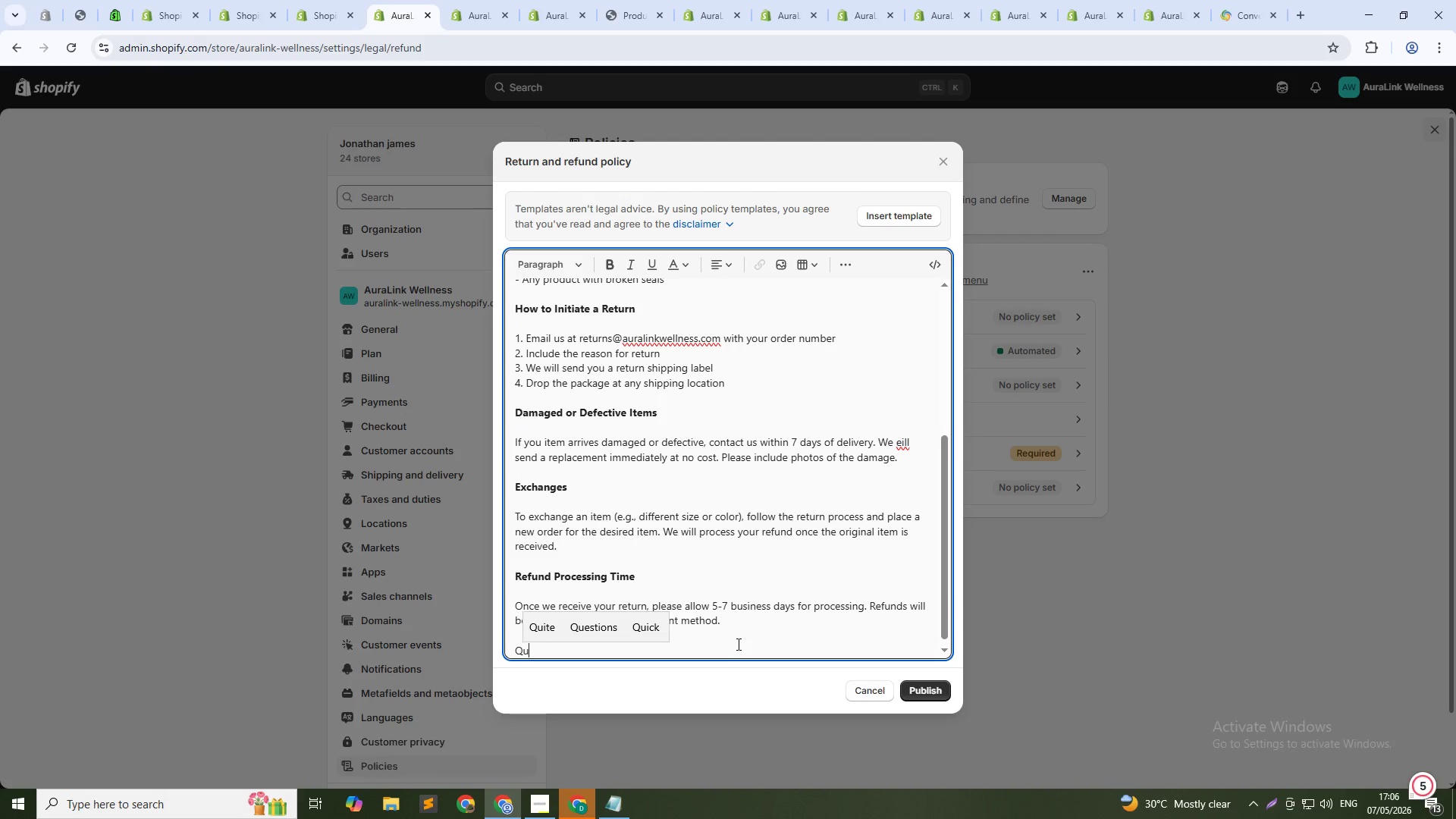 
type(Ques)
 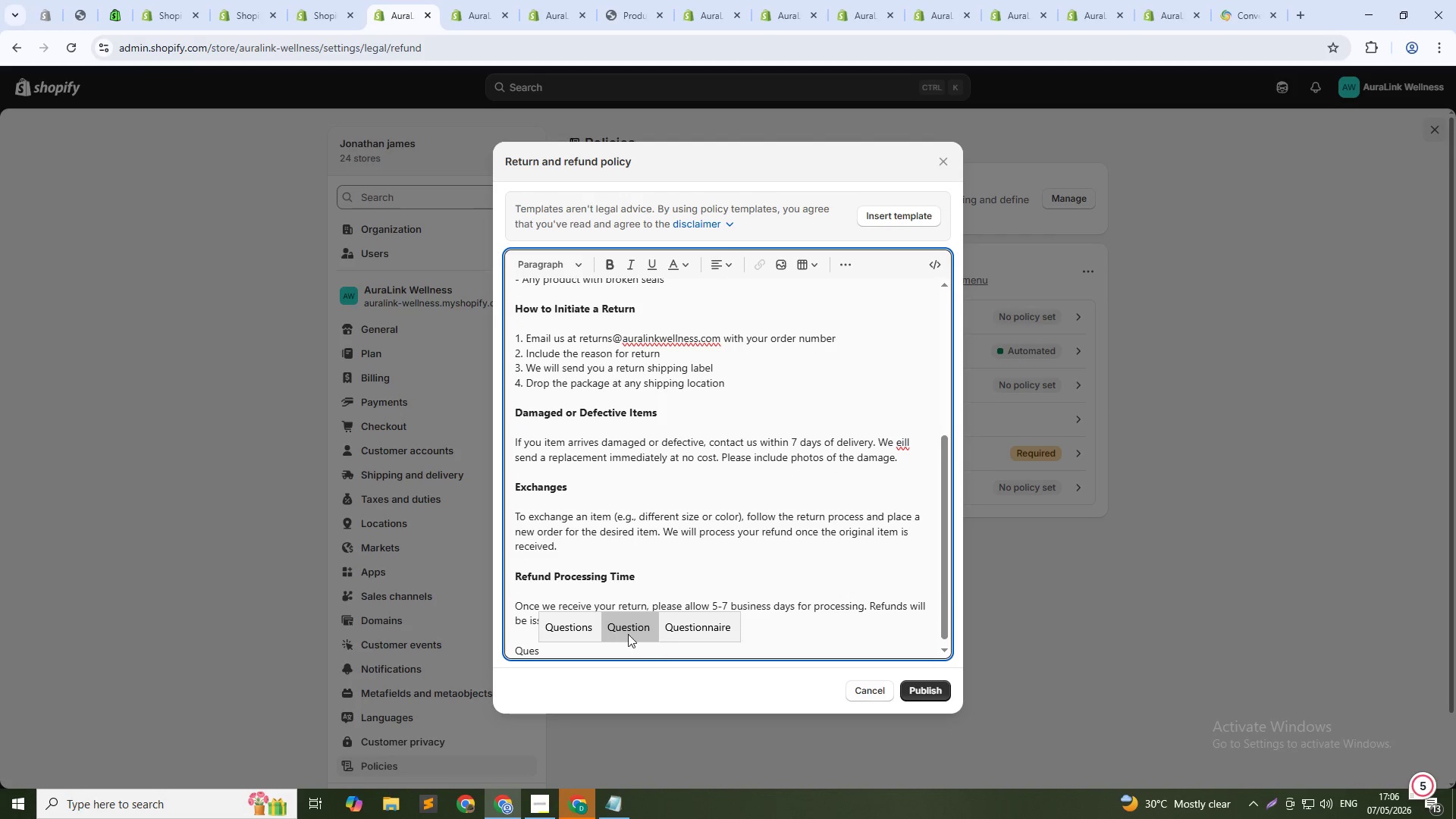 
left_click([575, 617])
 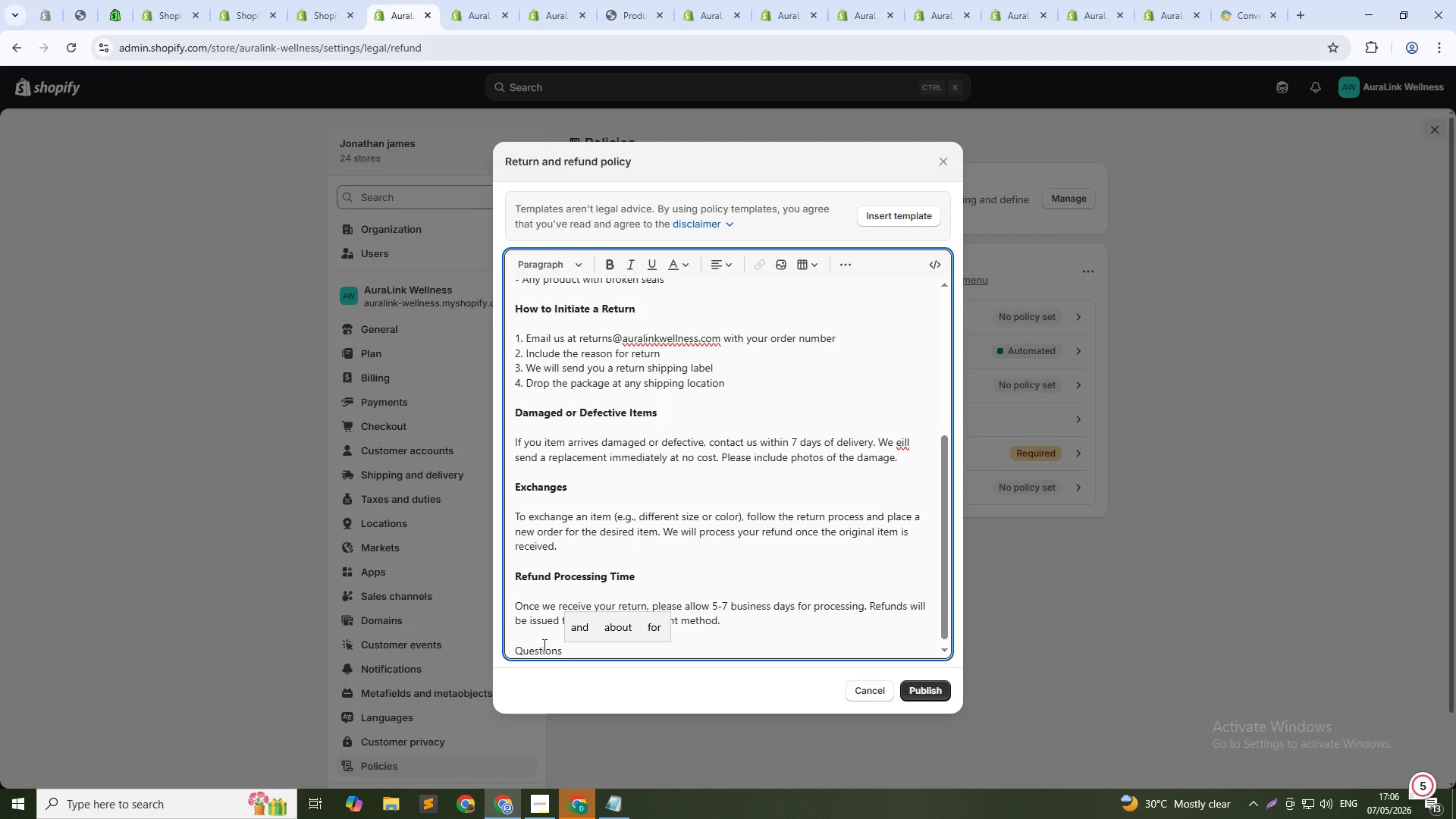 
left_click([539, 648])
 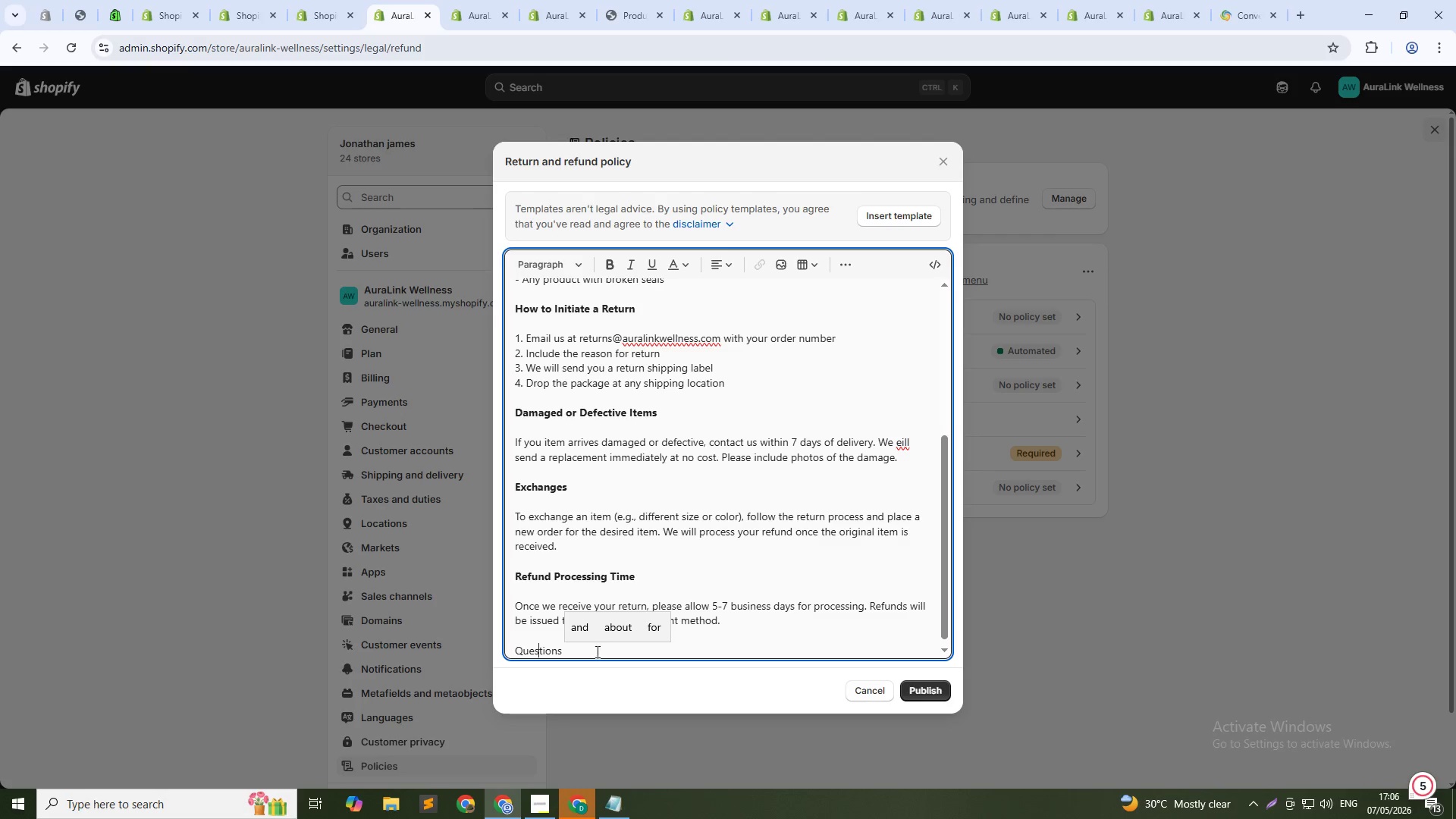 
left_click([574, 651])
 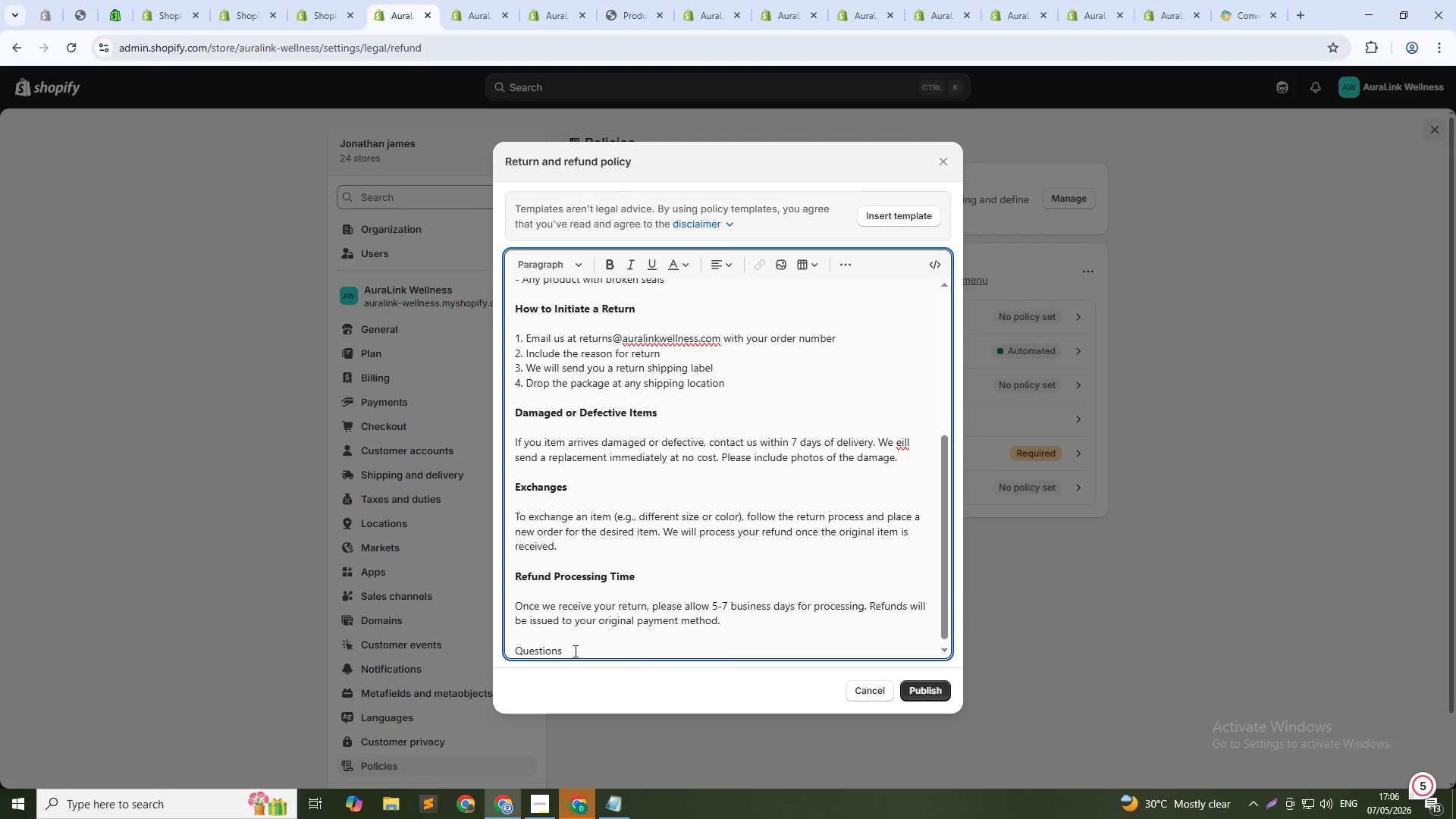 
key(Backspace)
 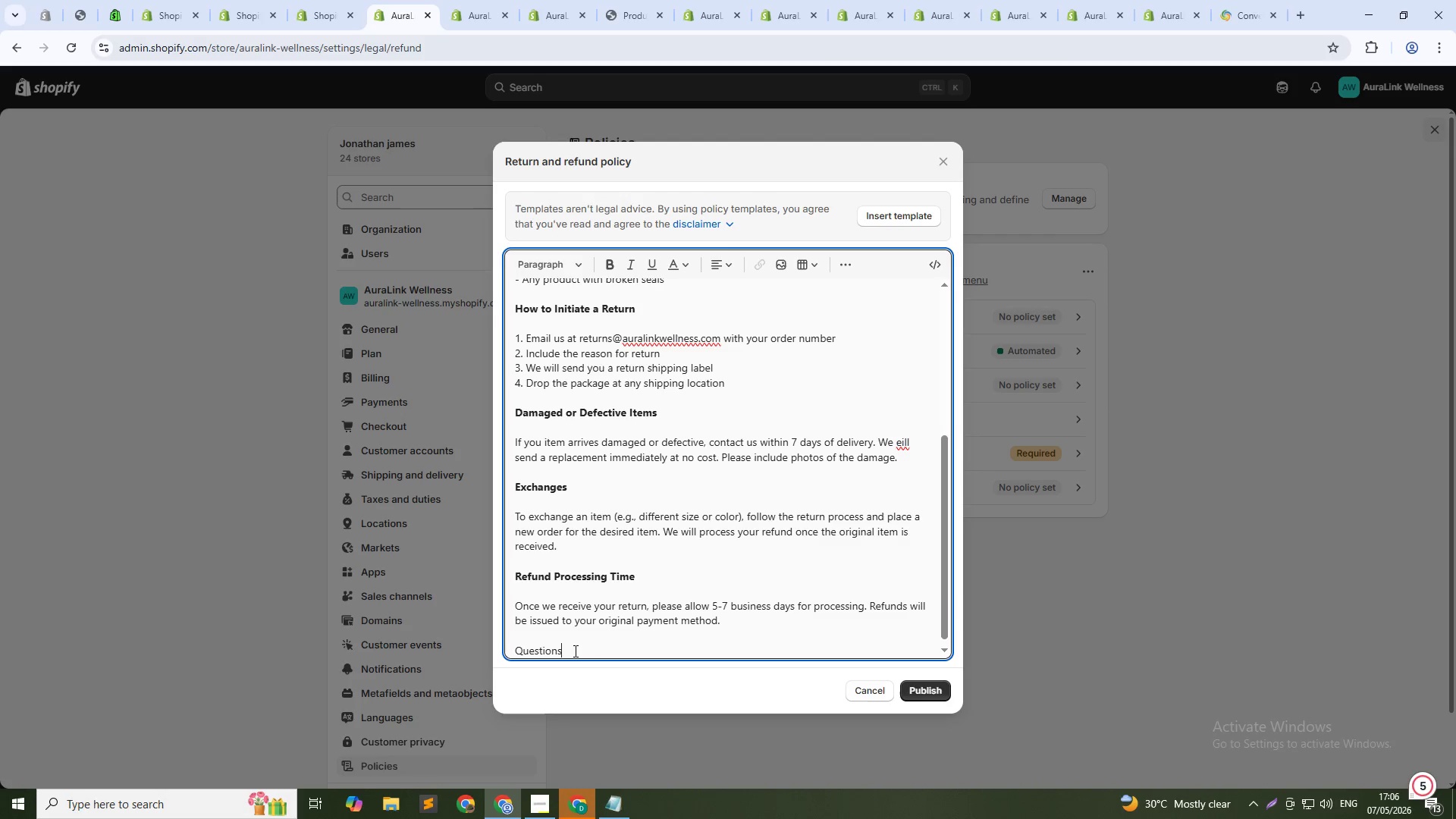 
key(Shift+ShiftRight)
 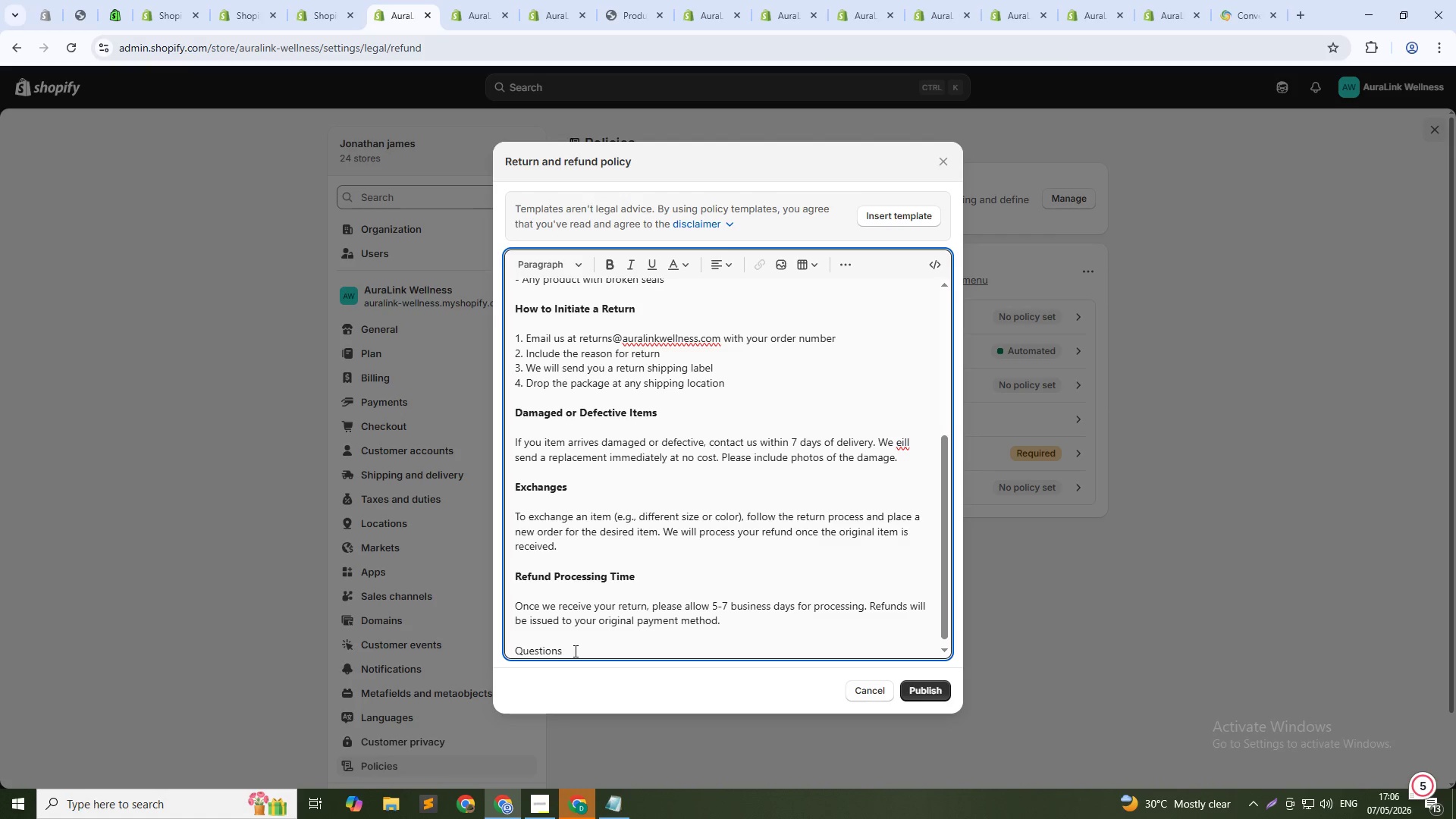 
key(Shift+Slash)
 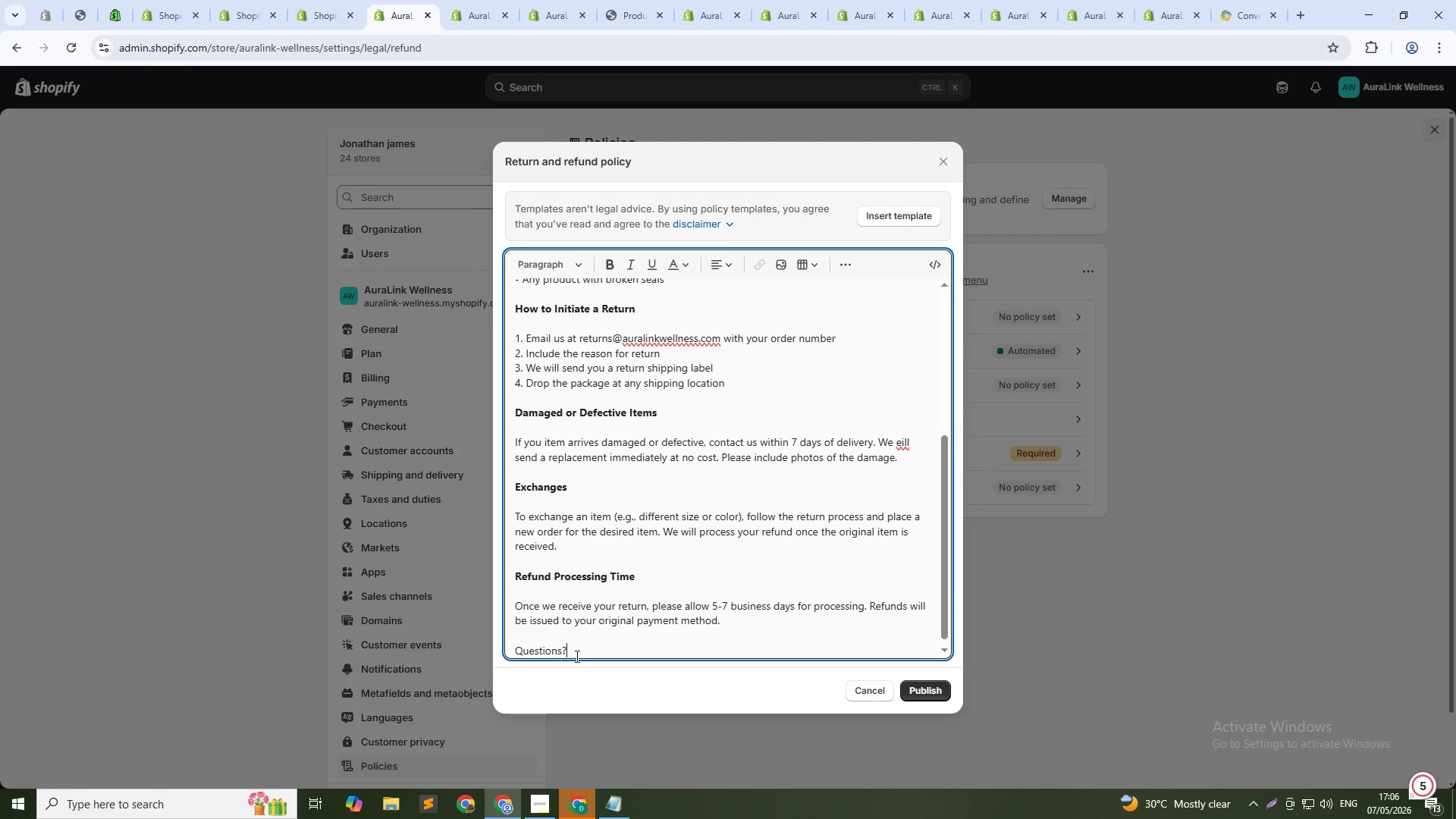 
left_click_drag(start_coordinate=[575, 652], to_coordinate=[510, 648])
 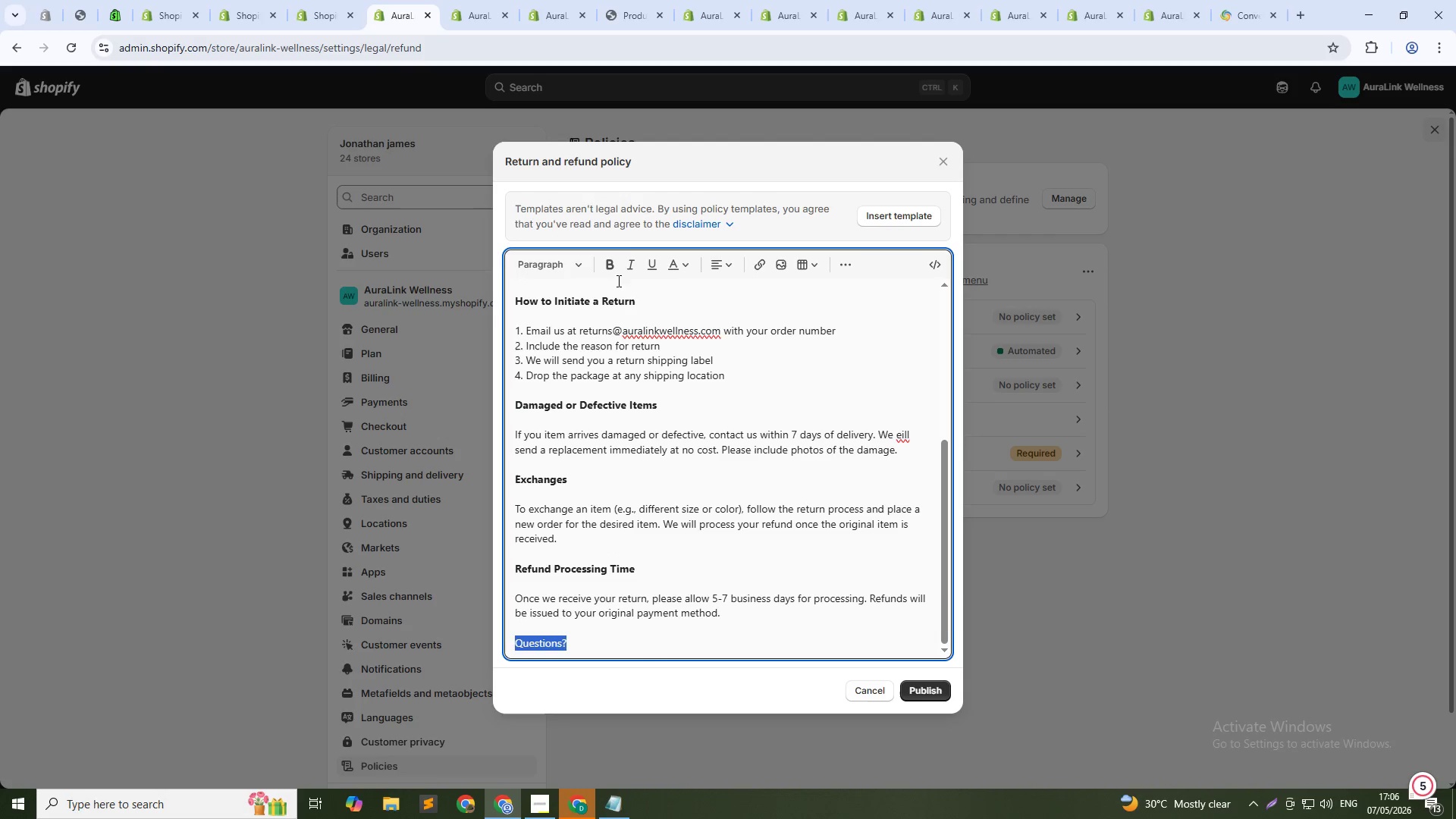 
left_click([615, 268])
 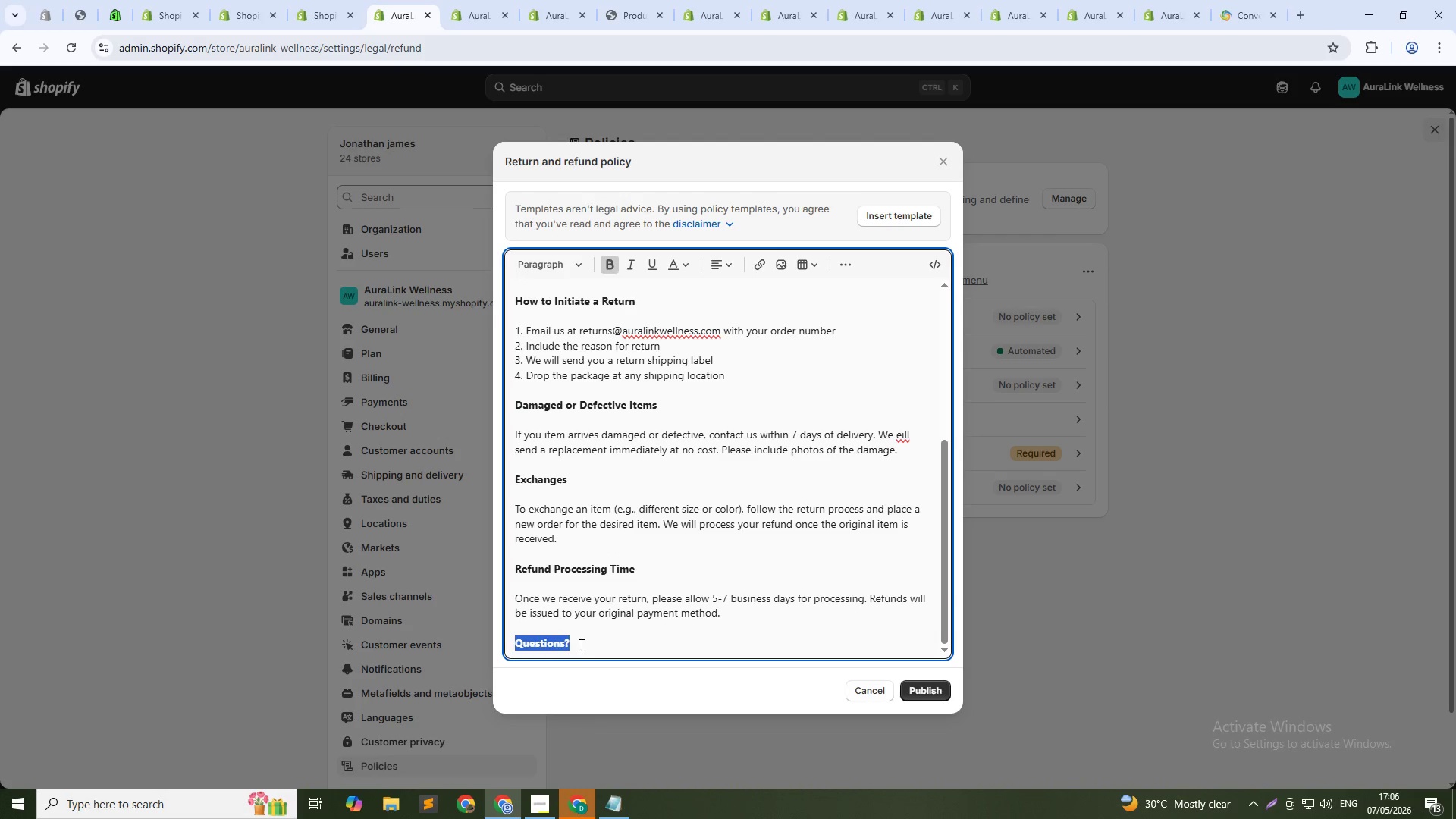 
left_click([588, 635])
 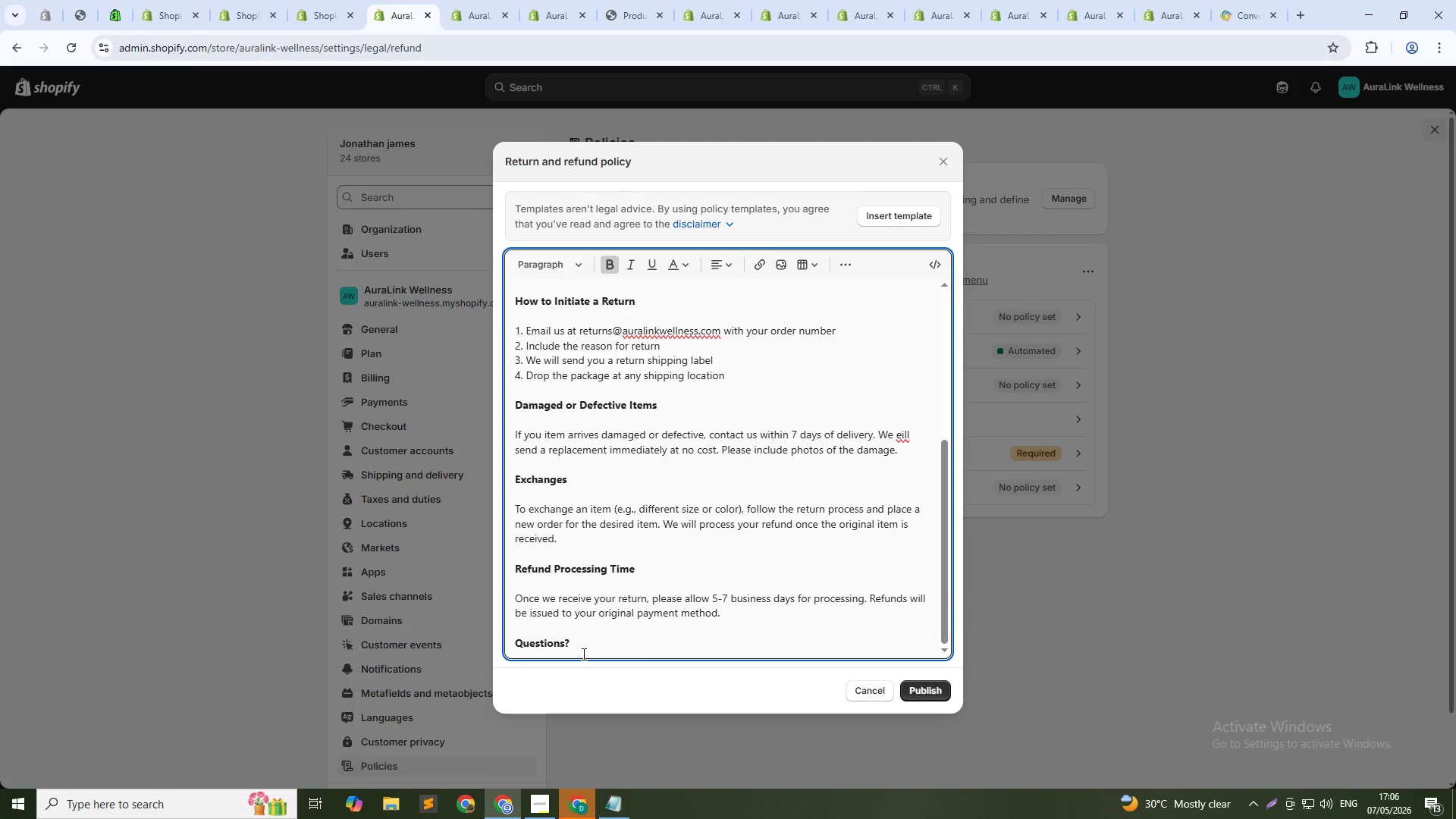 
key(Shift+Enter)
 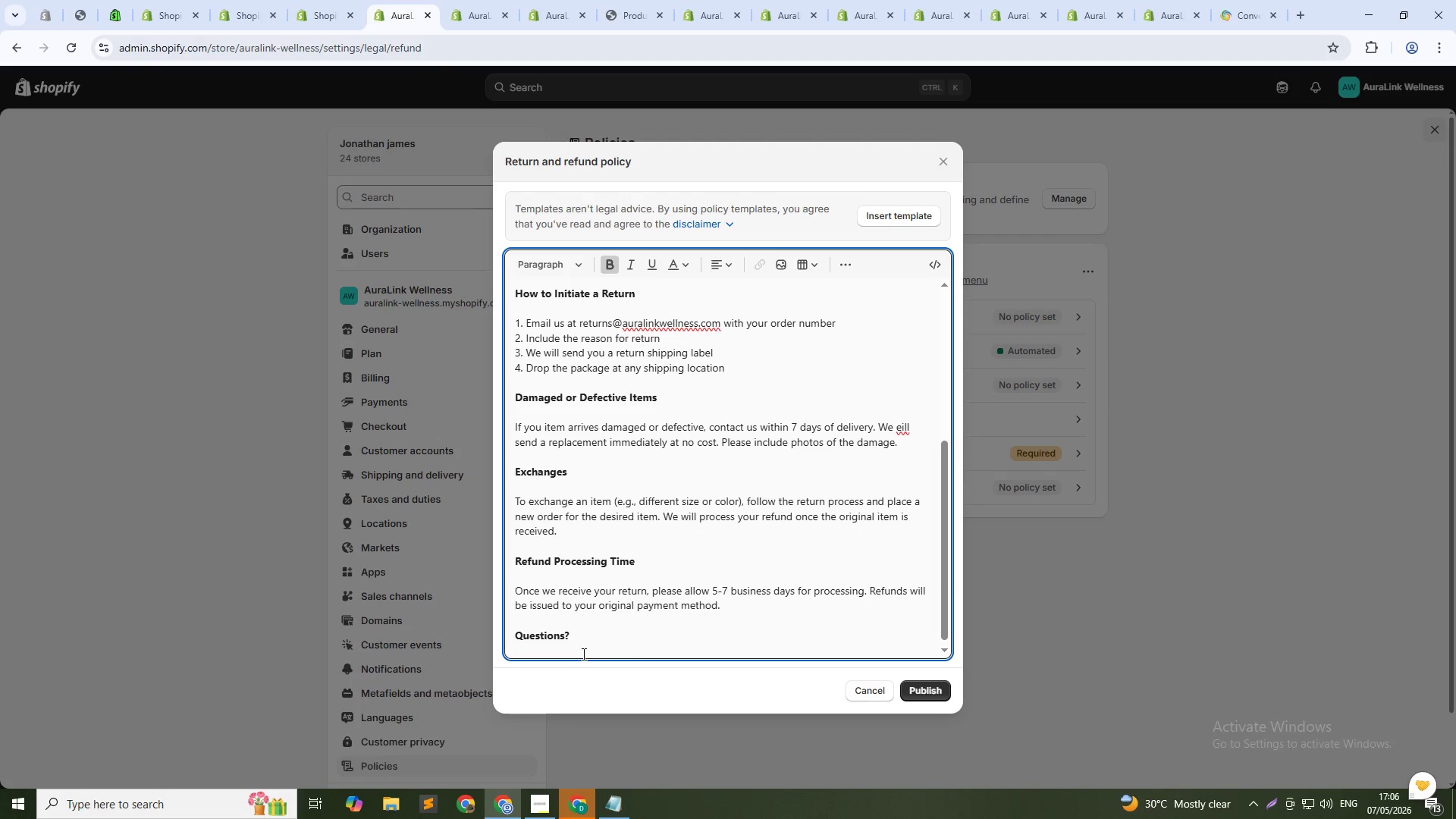 
key(Shift+Enter)
 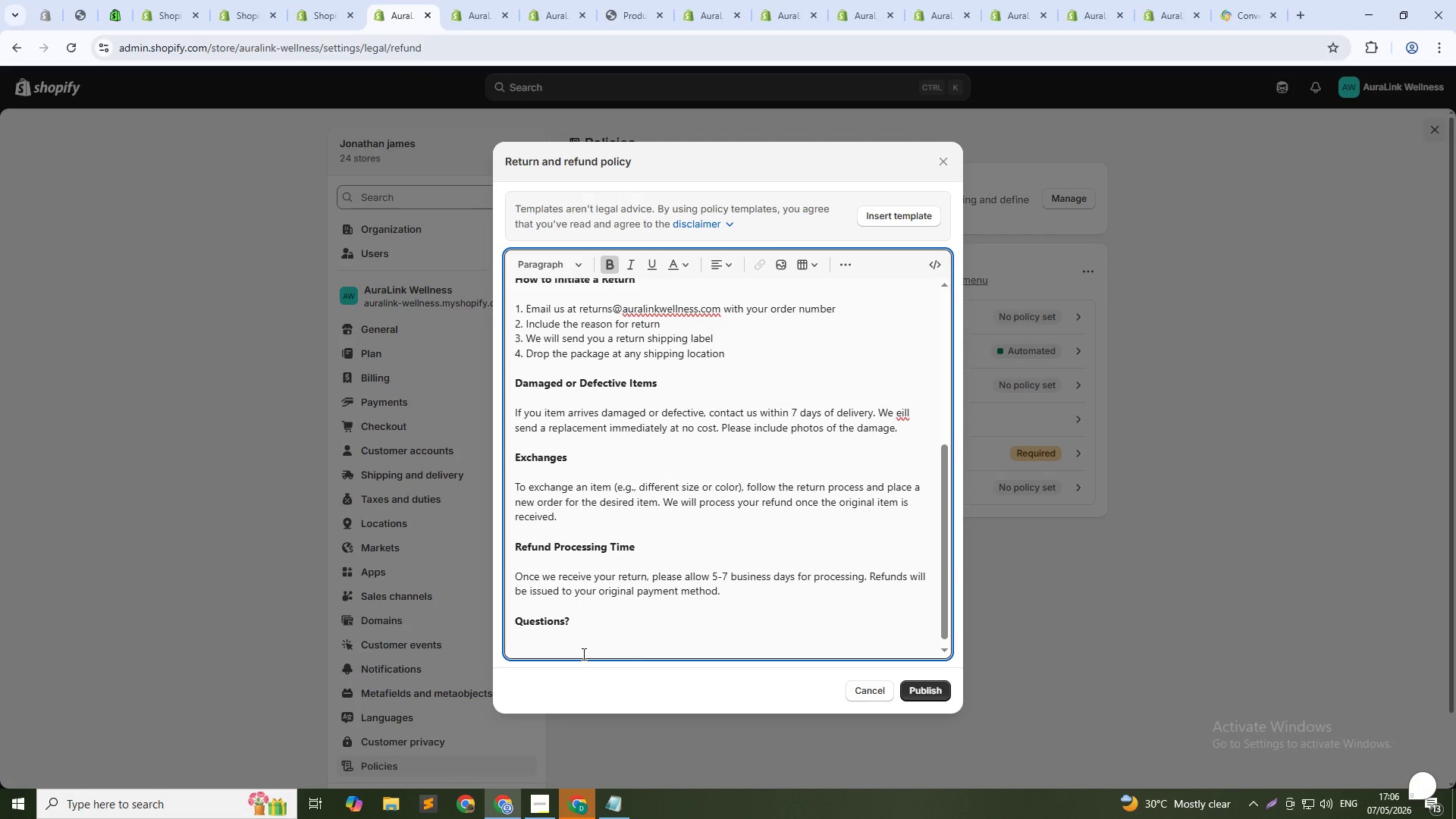 
type(contact)
key(Backspace)
key(Backspace)
key(Backspace)
key(Backspace)
key(Backspace)
key(Backspace)
key(Backspace)
type(CONTACT)
key(Backspace)
key(Backspace)
key(Backspace)
key(Backspace)
key(Backspace)
key(Backspace)
type(ON)
key(Backspace)
key(Backspace)
type(onatc)
key(Backspace)
key(Backspace)
key(Backspace)
key(Backspace)
type(ntact us at support@au)
 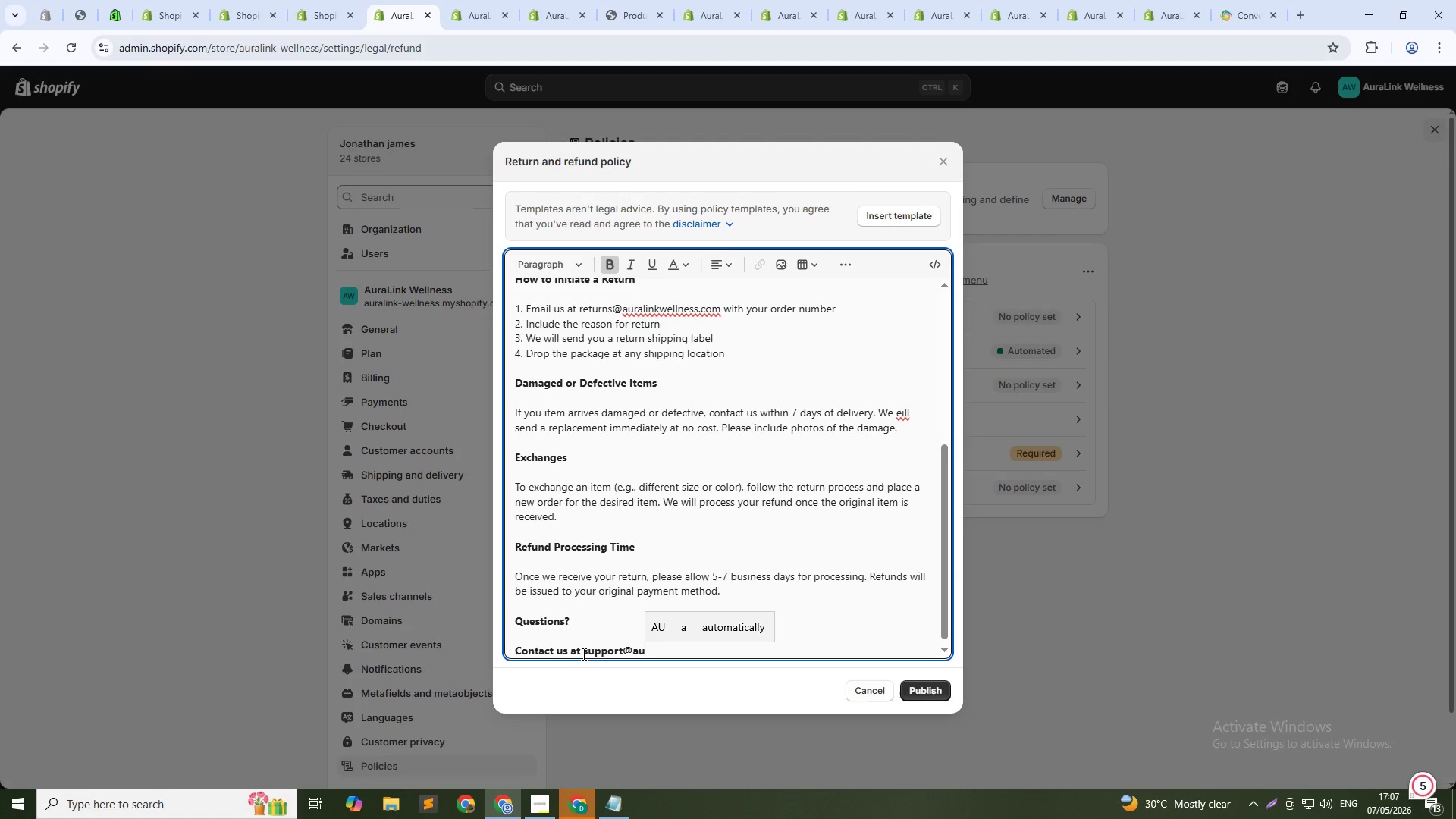 
type(ralinkwellness.com)
 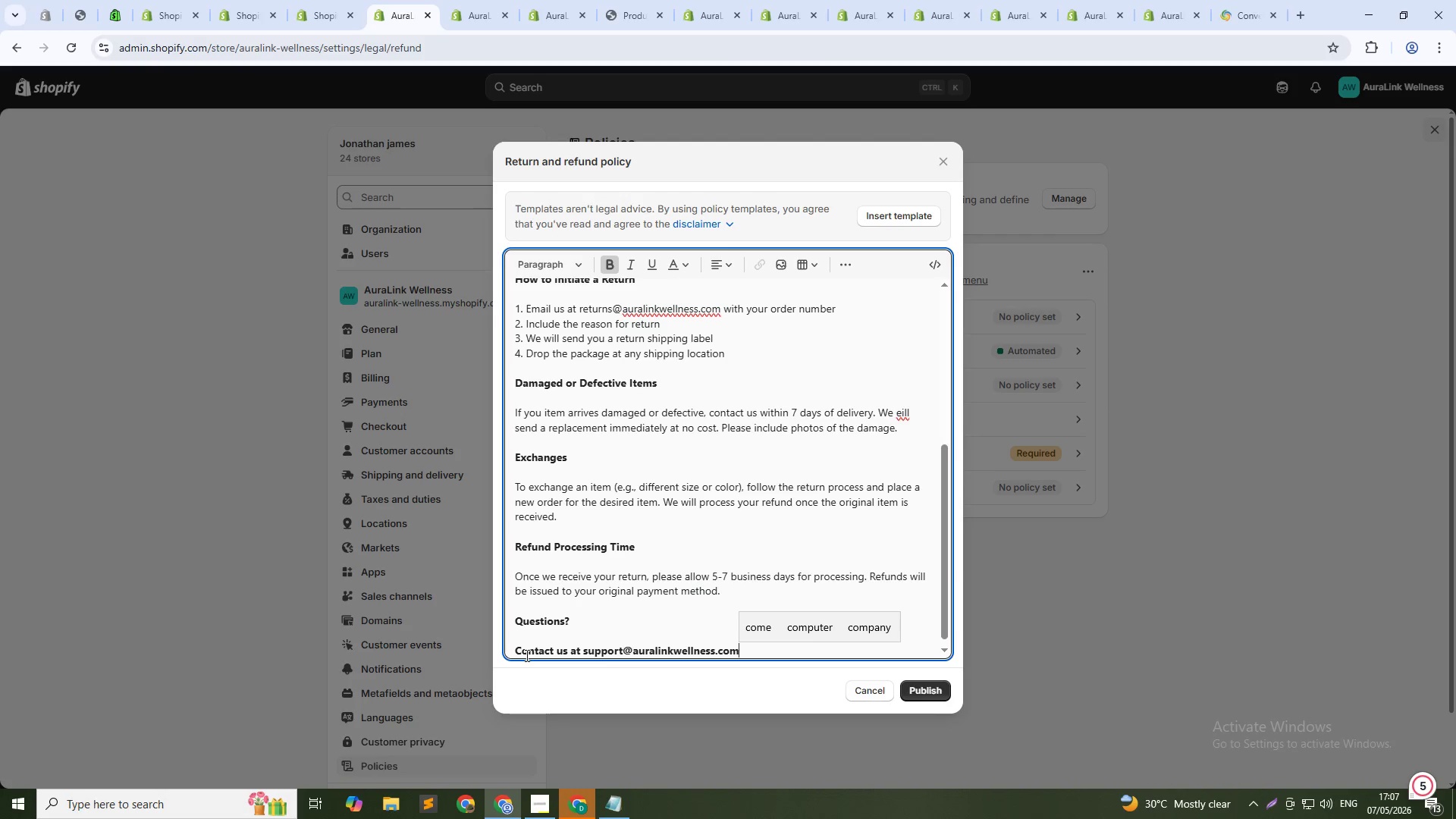 
left_click_drag(start_coordinate=[516, 651], to_coordinate=[745, 641])
 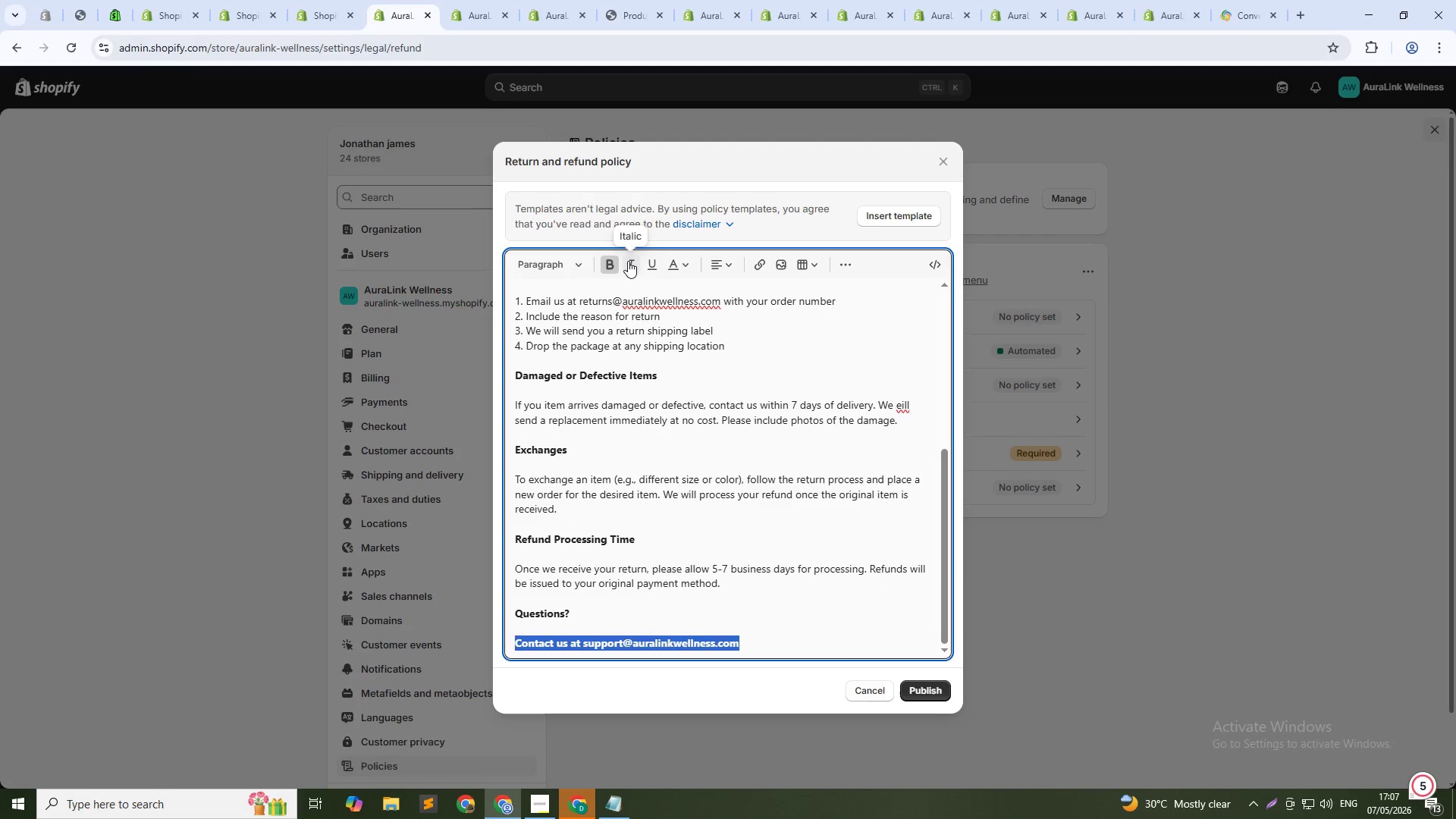 
left_click([613, 265])
 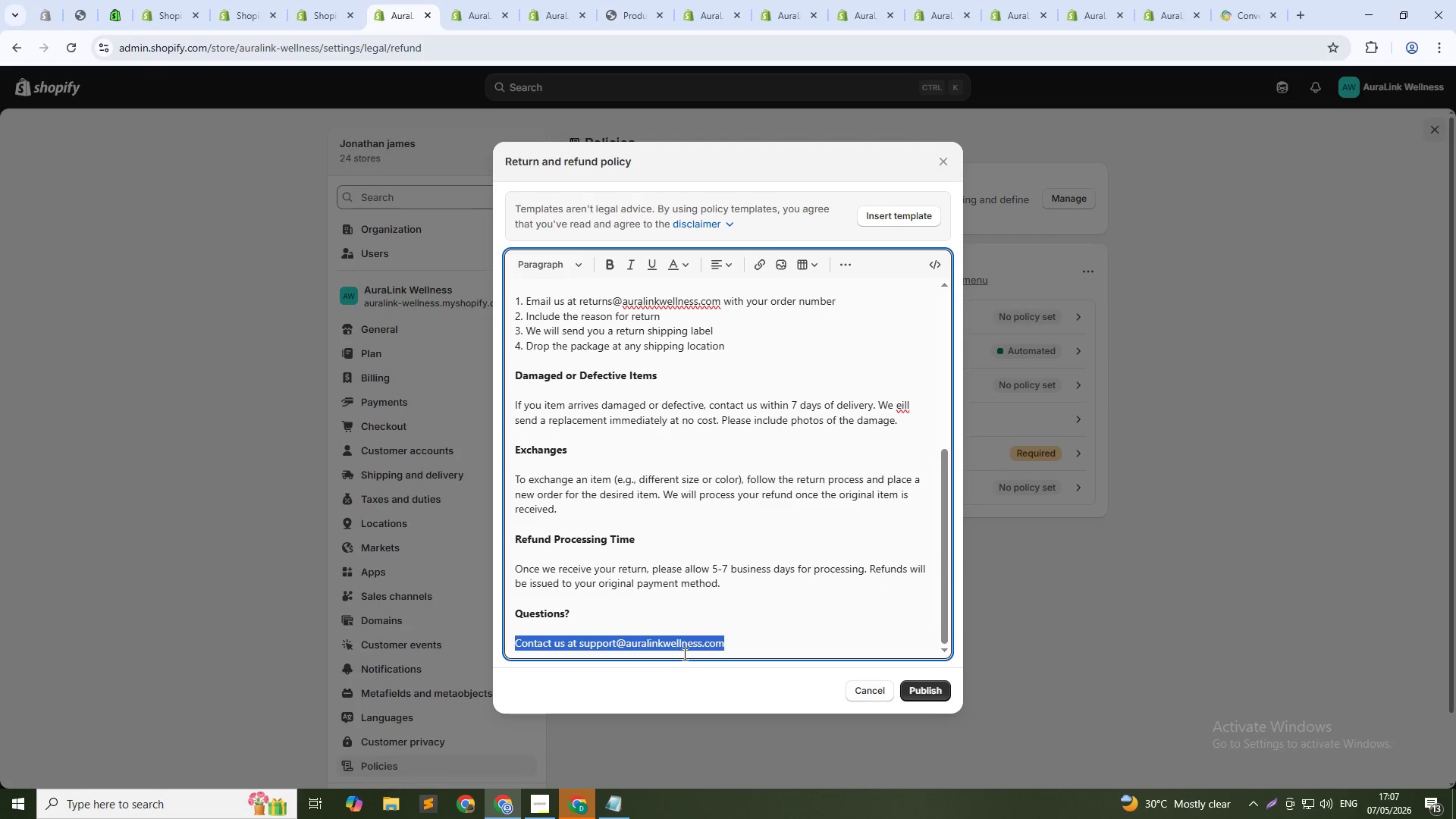 
left_click([681, 657])
 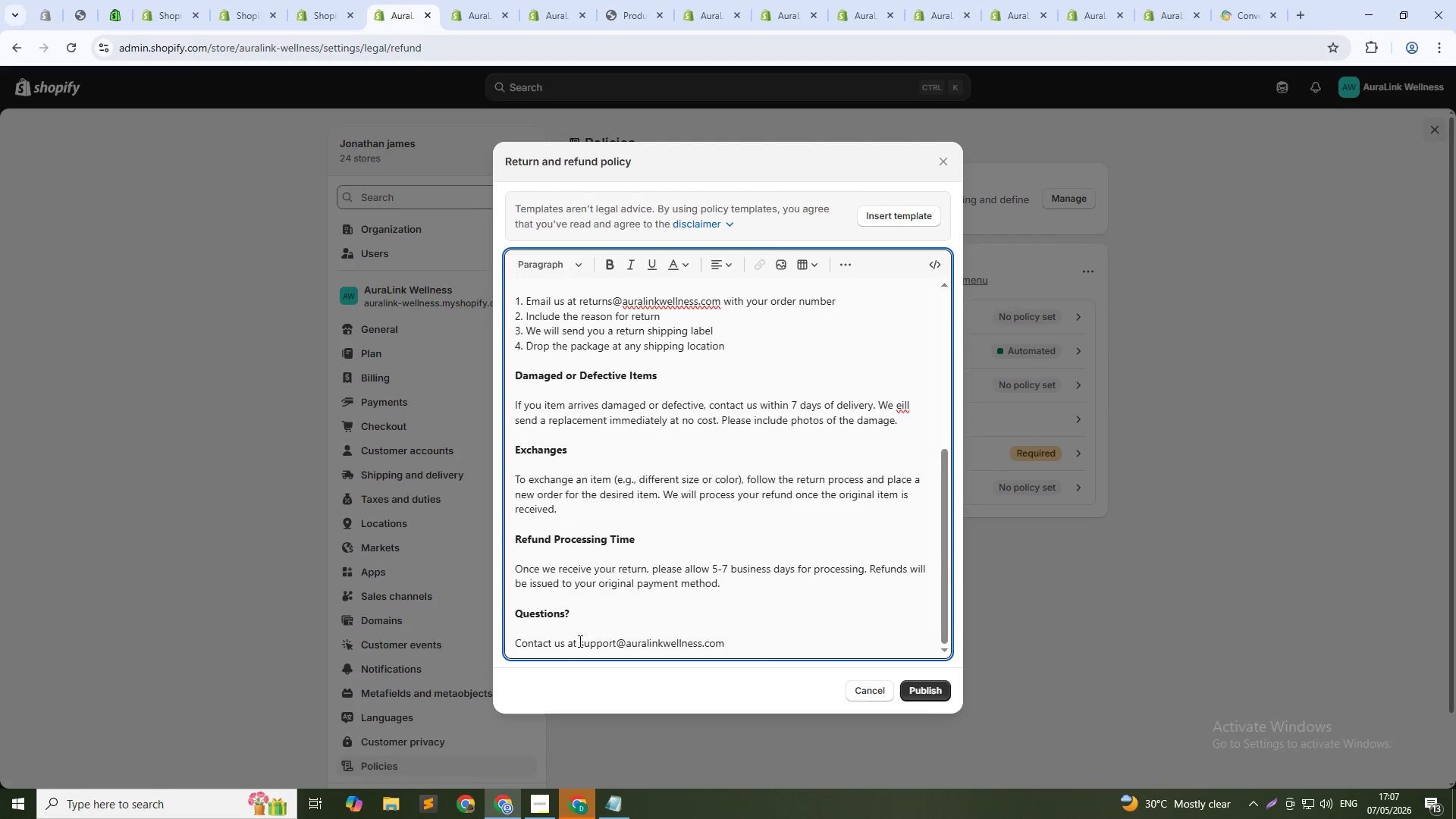 
left_click_drag(start_coordinate=[579, 641], to_coordinate=[723, 642])
 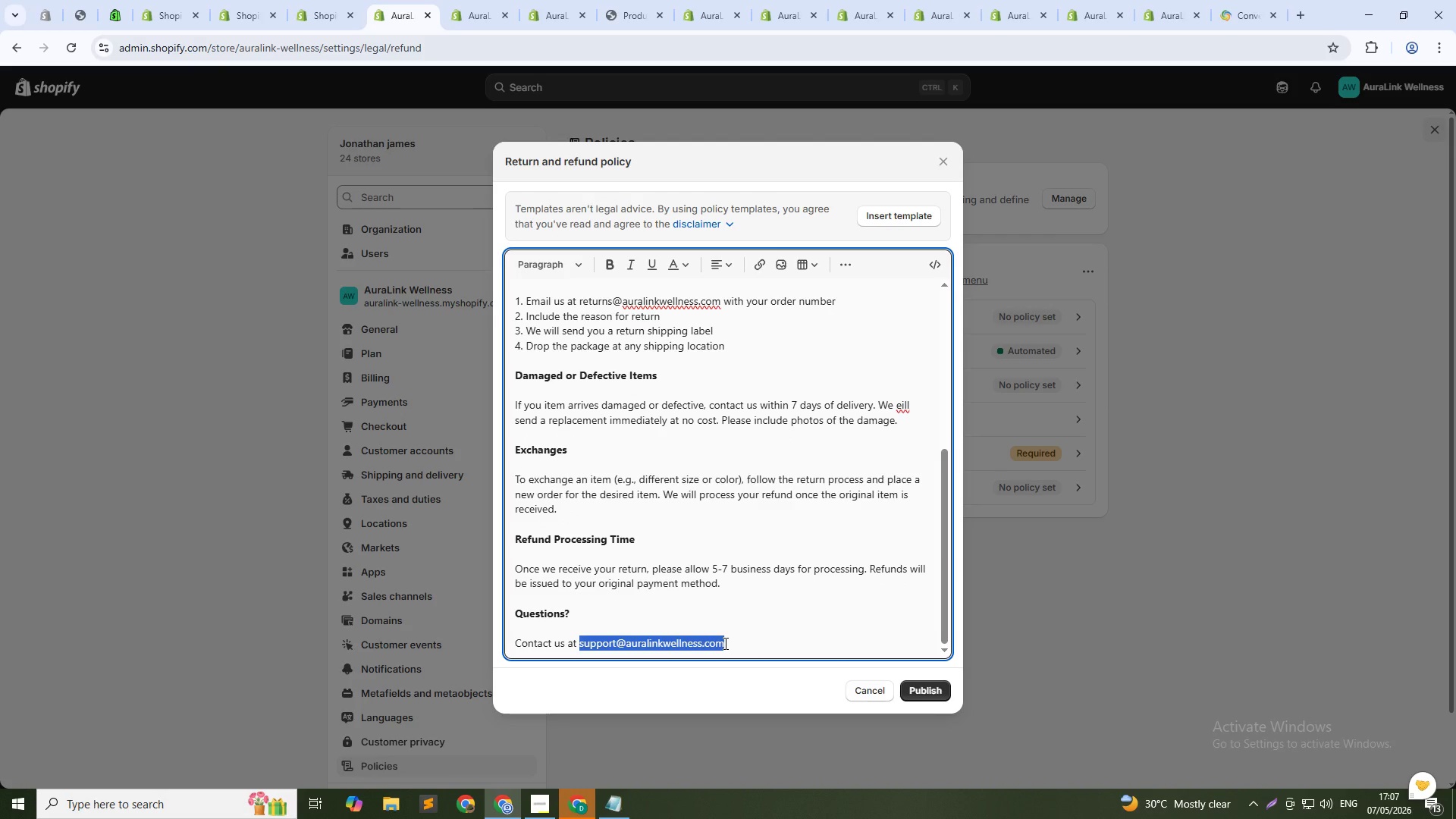 
key(Control+C)
 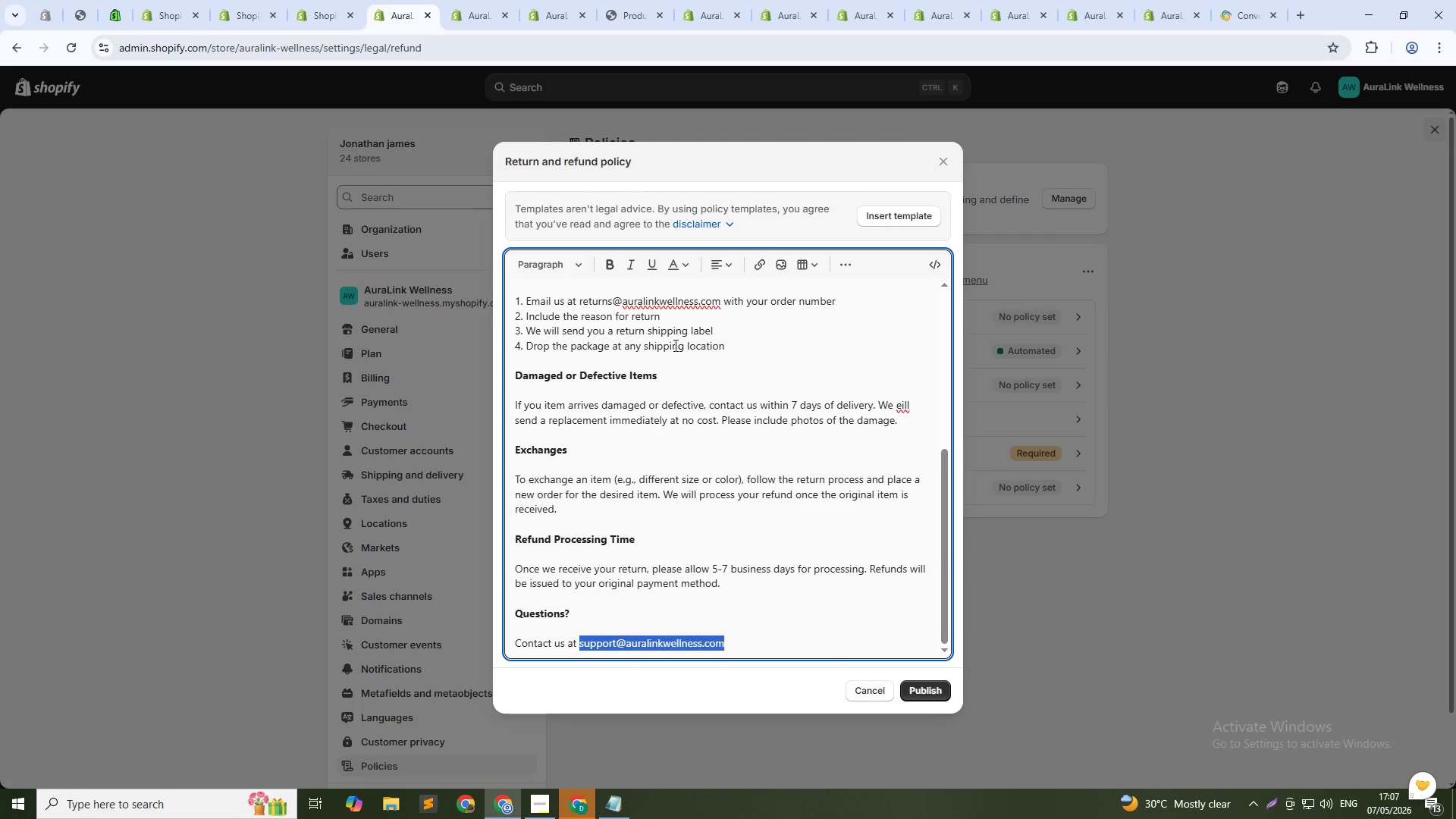 
left_click([642, 322])
 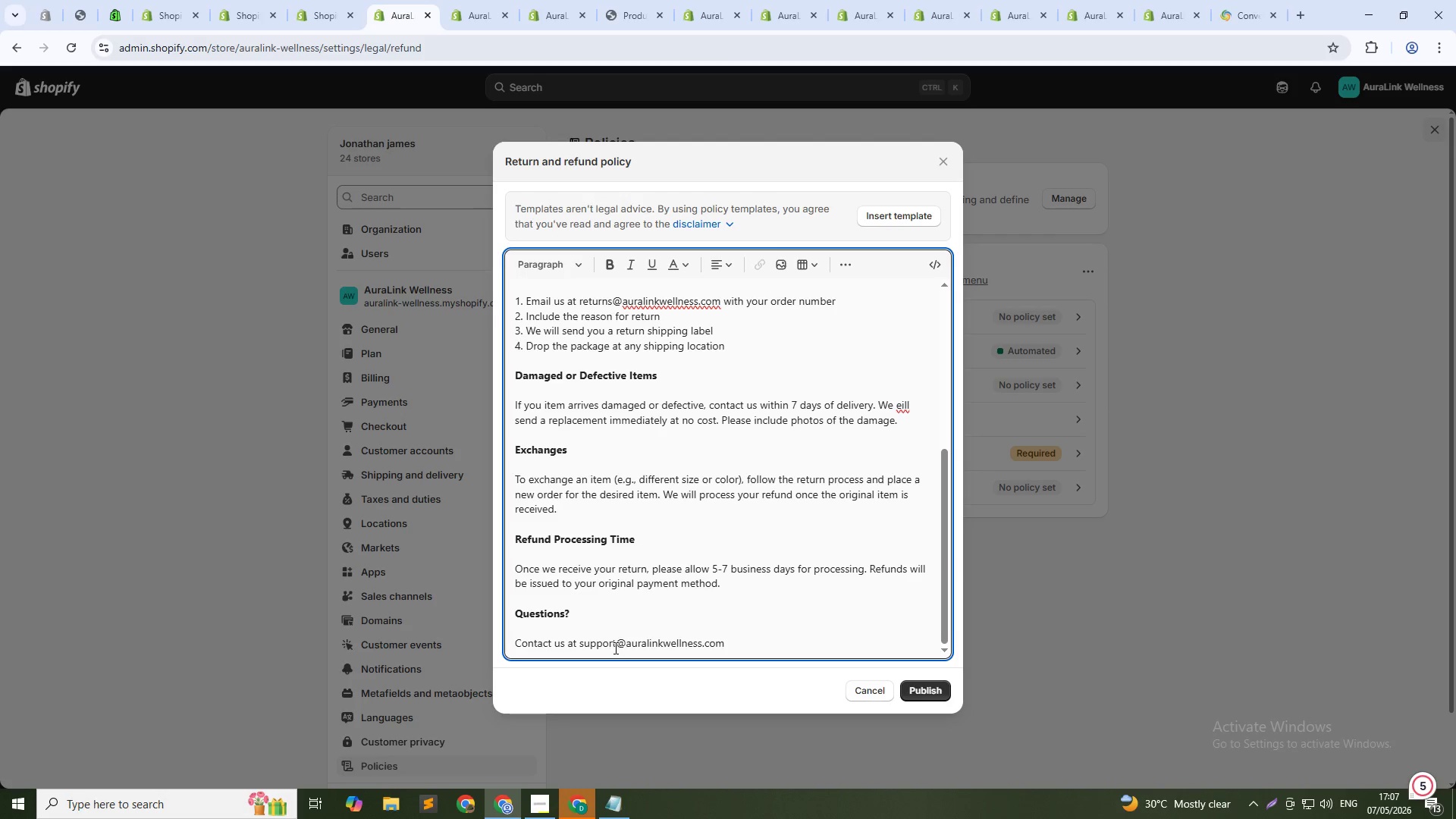 
left_click_drag(start_coordinate=[626, 645], to_coordinate=[741, 646])
 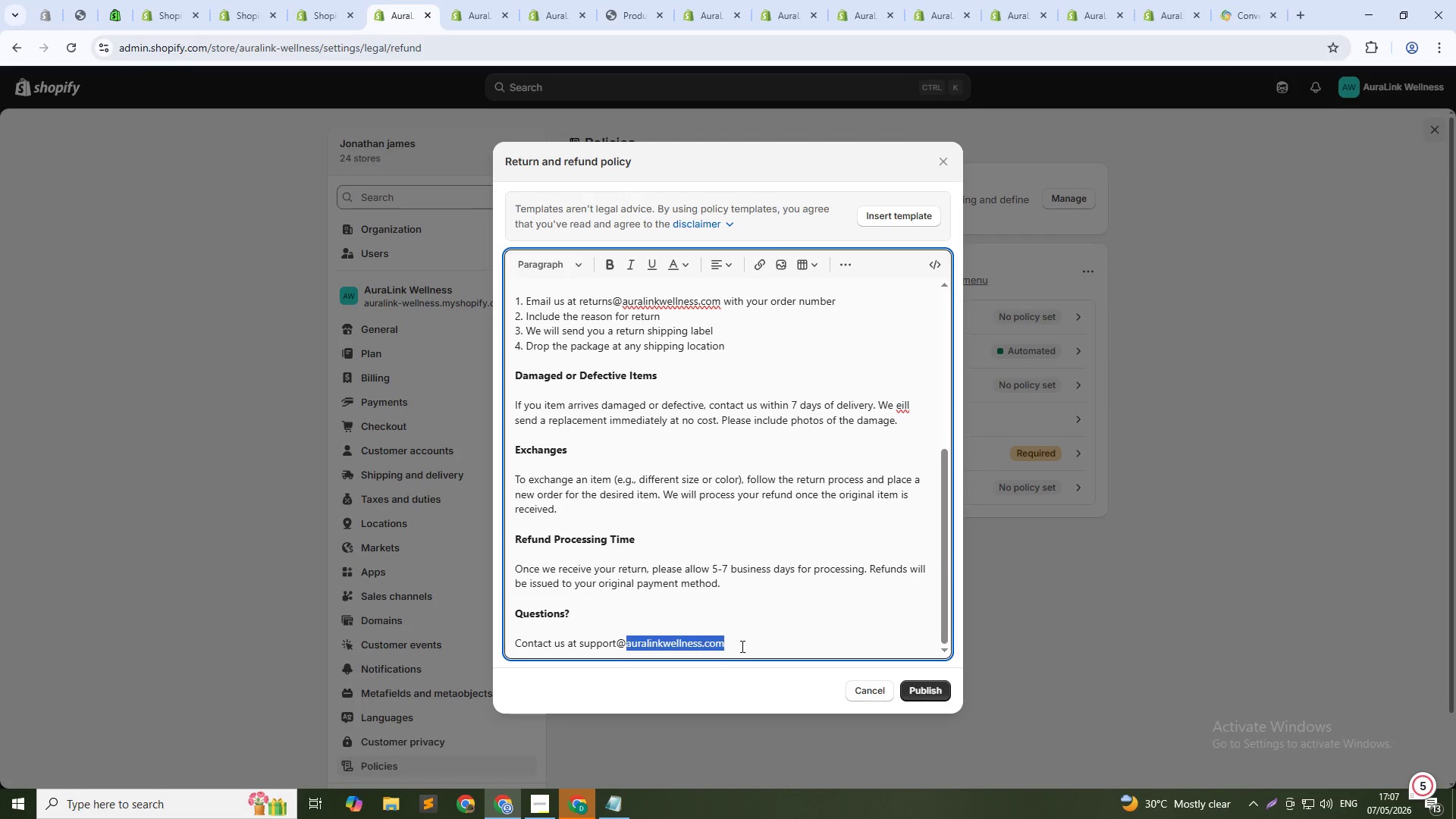 
key(Control+C)
 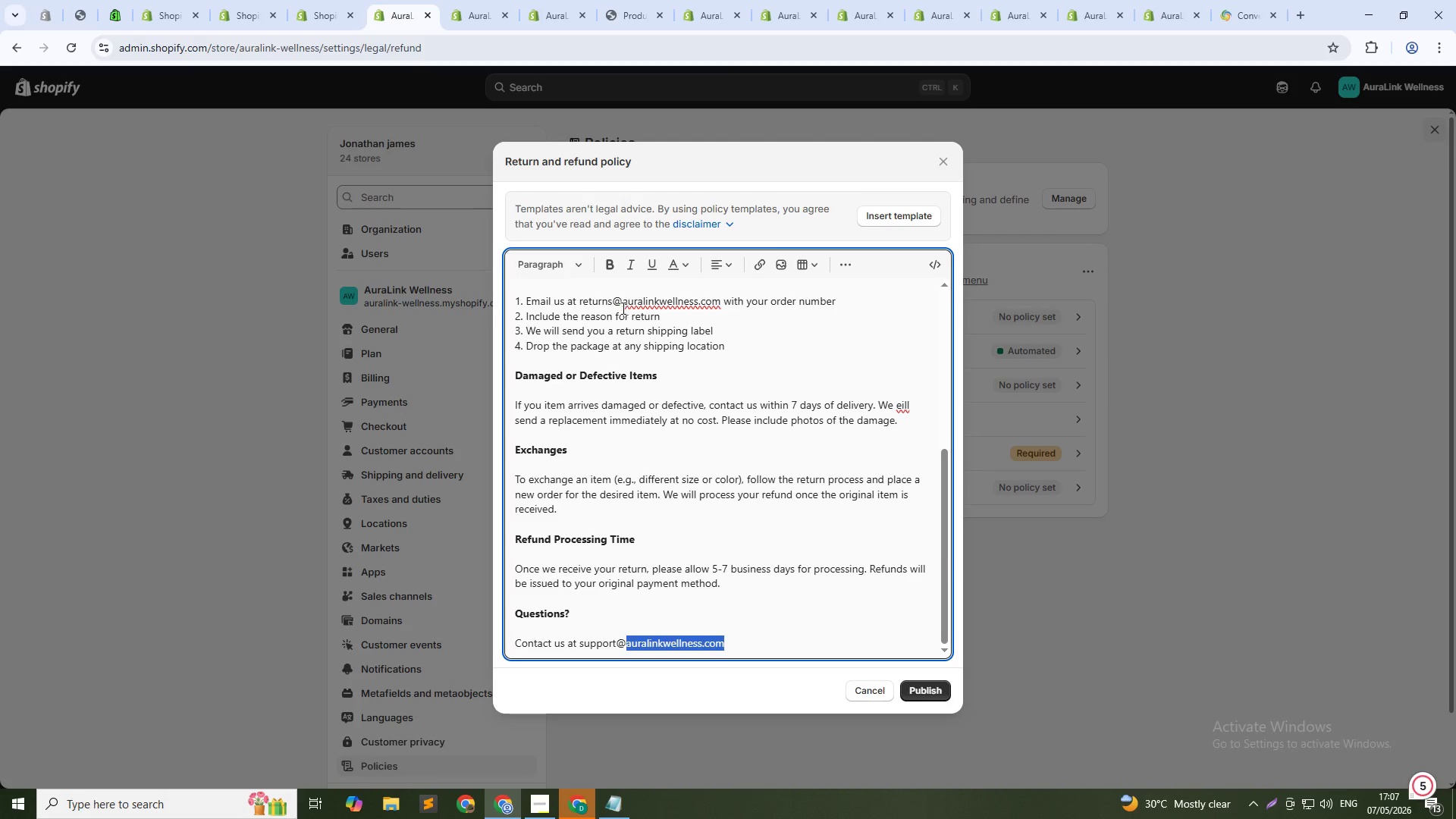 
left_click_drag(start_coordinate=[622, 306], to_coordinate=[720, 305])
 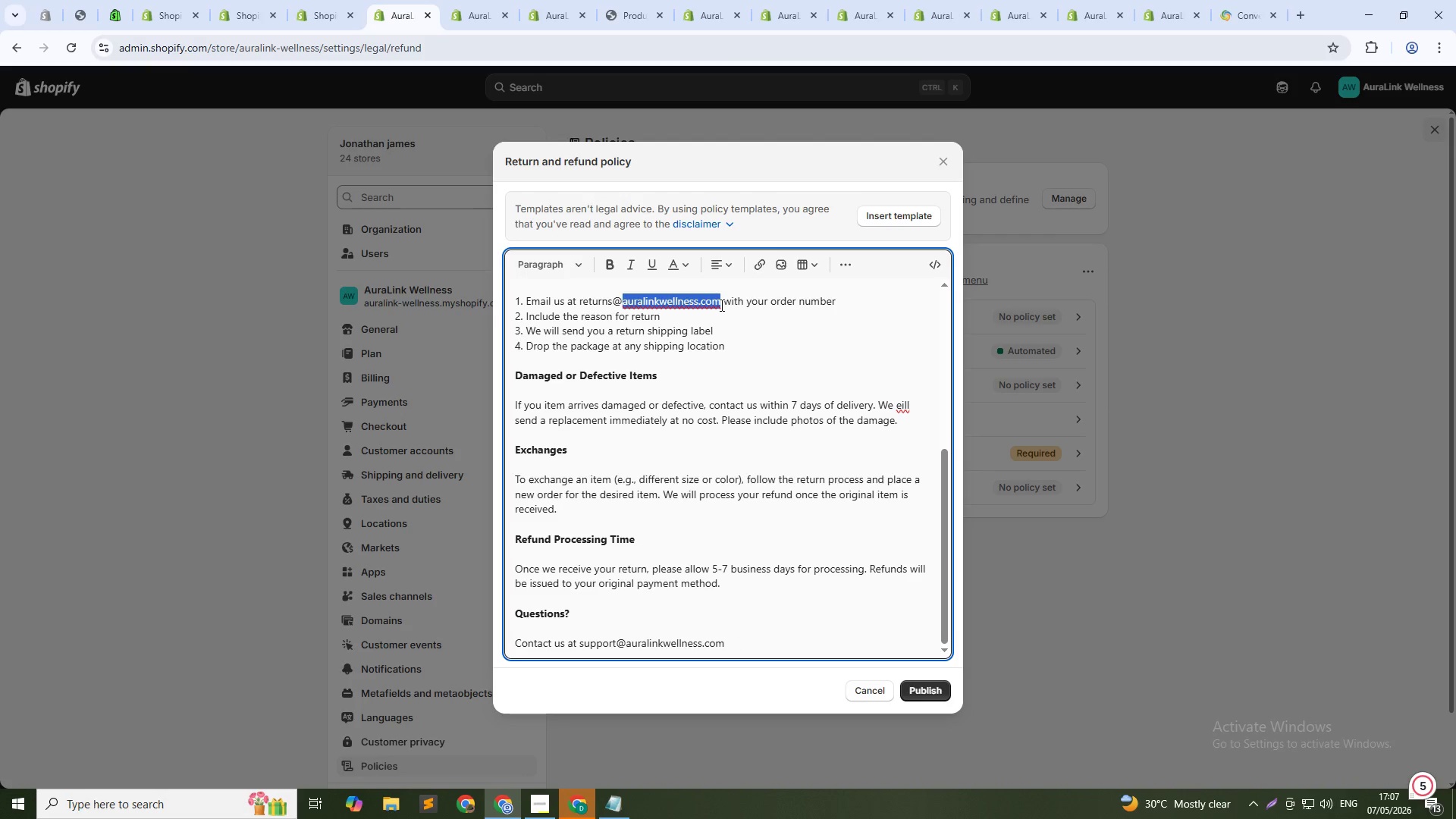 
key(Control+V)
 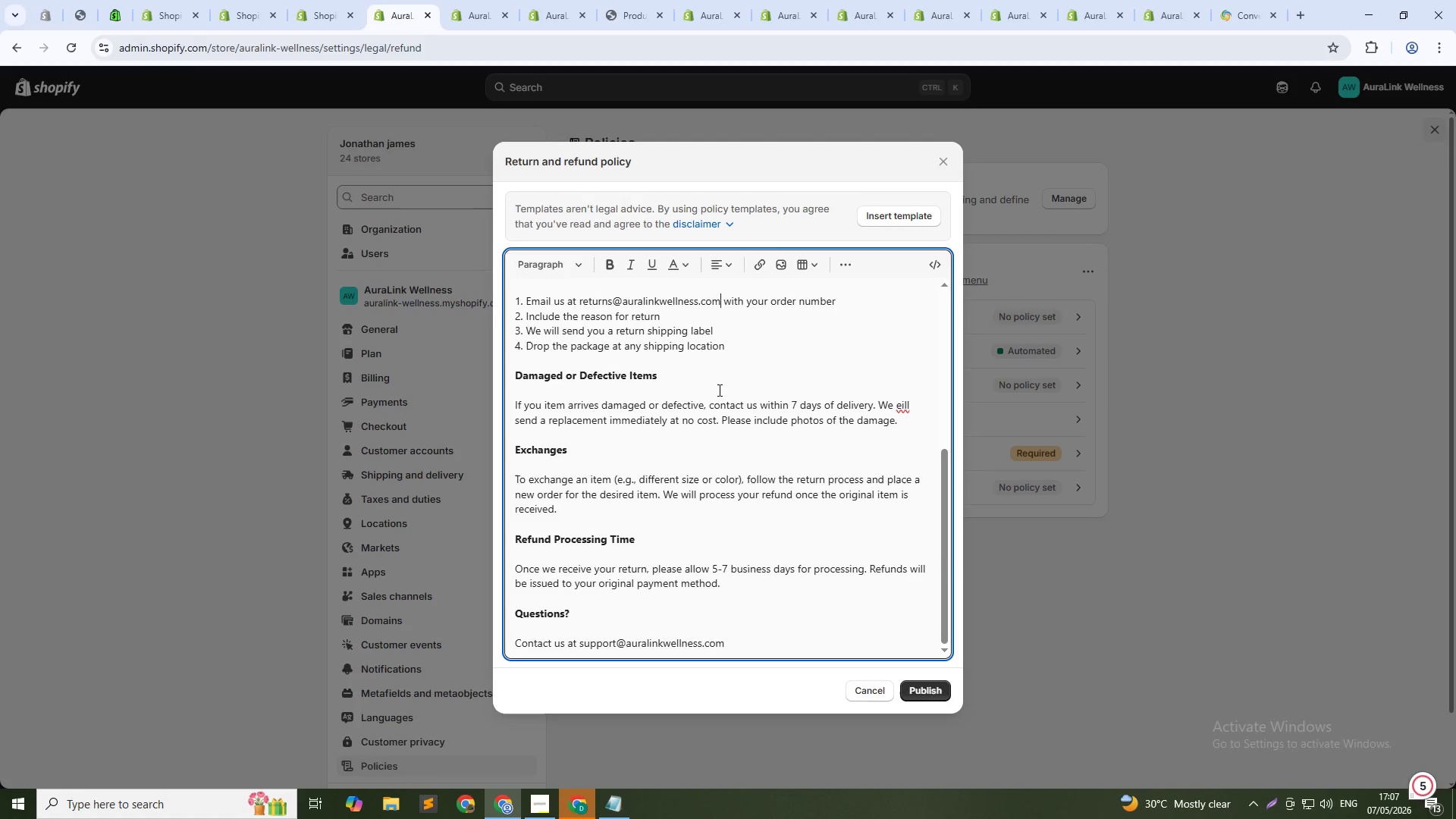 
left_click([718, 390])
 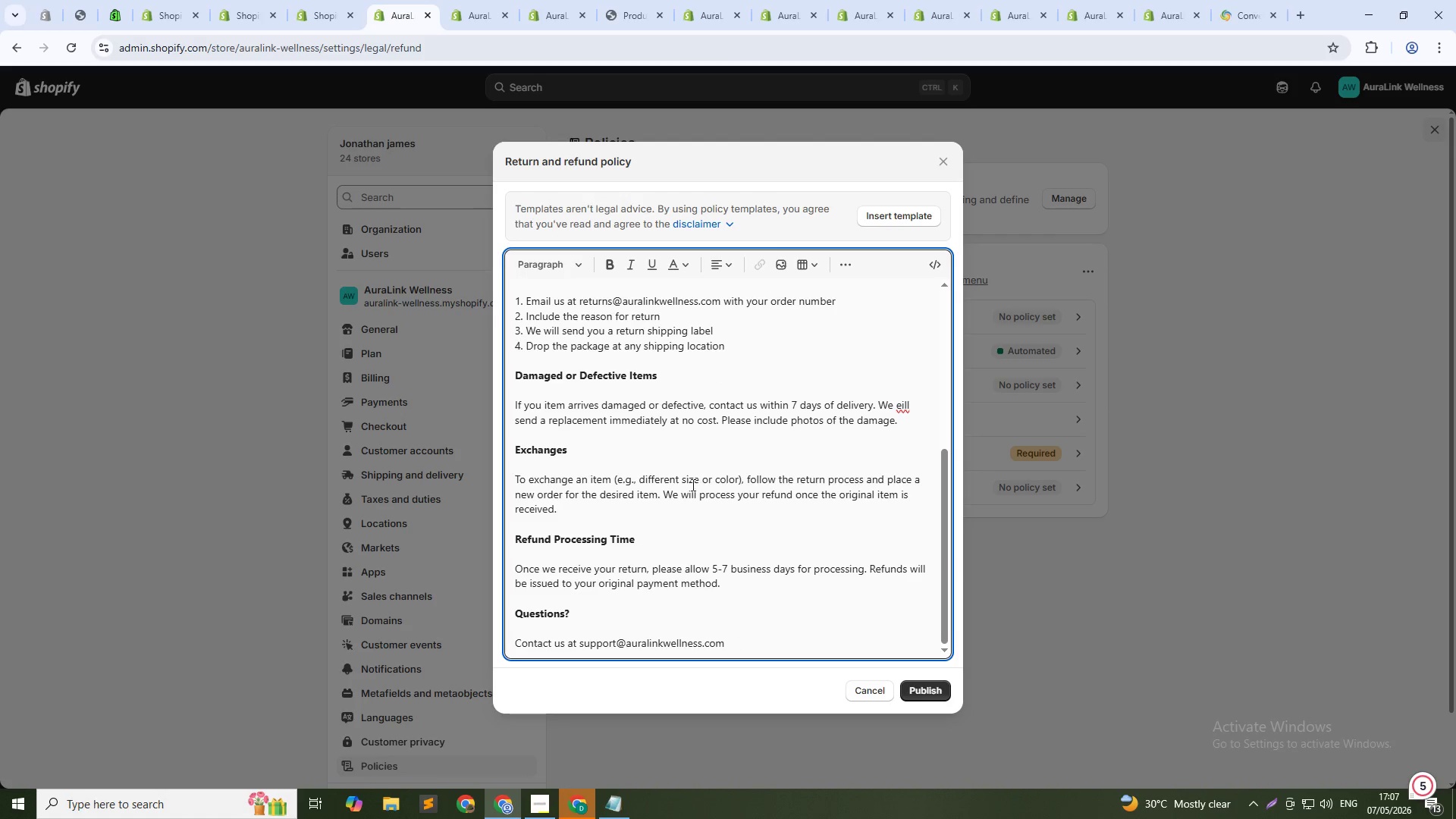 
scroll: coordinate [683, 554], scroll_direction: down, amount: 1.0
 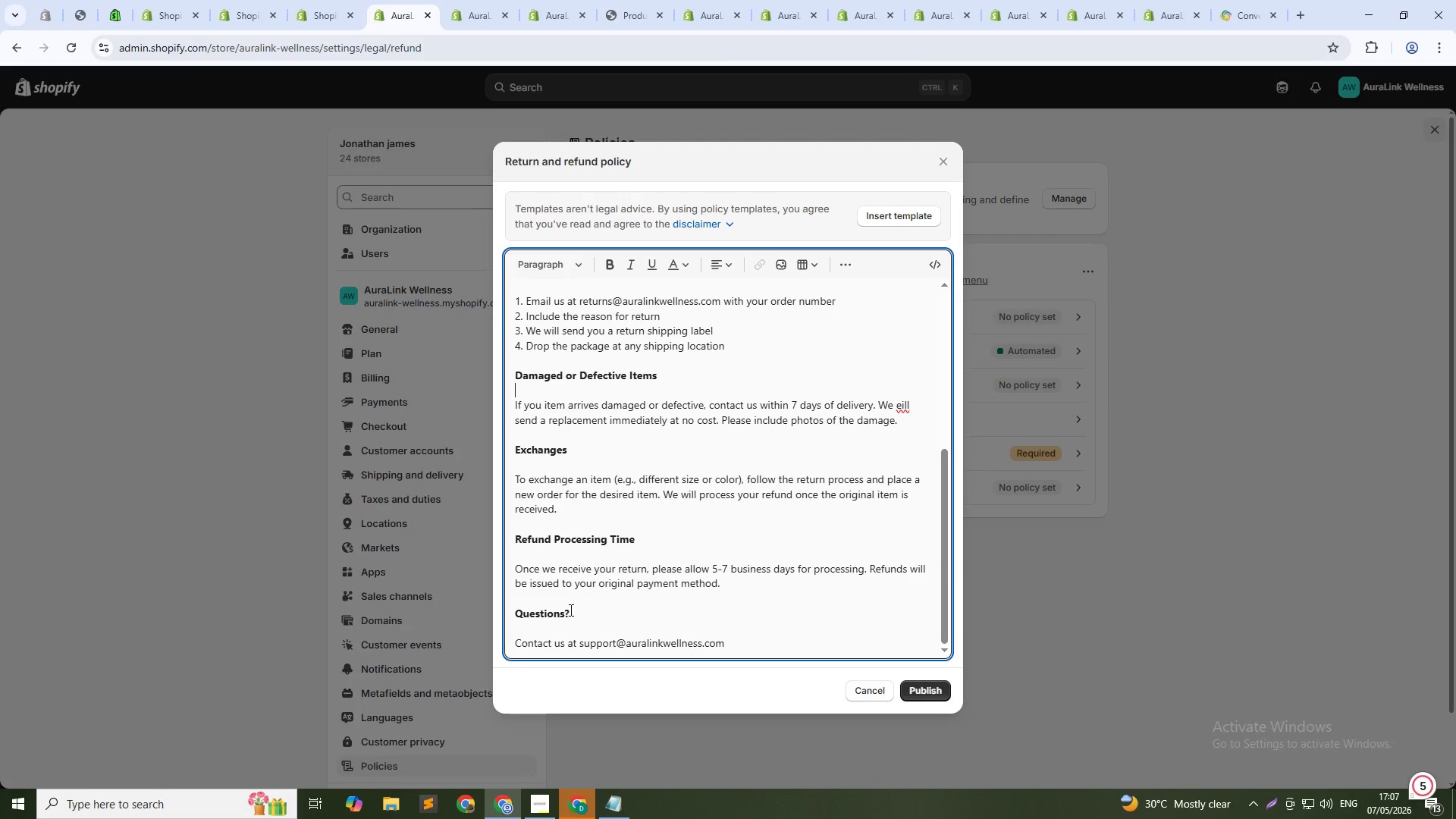 
scroll: coordinate [748, 507], scroll_direction: up, amount: 13.0
 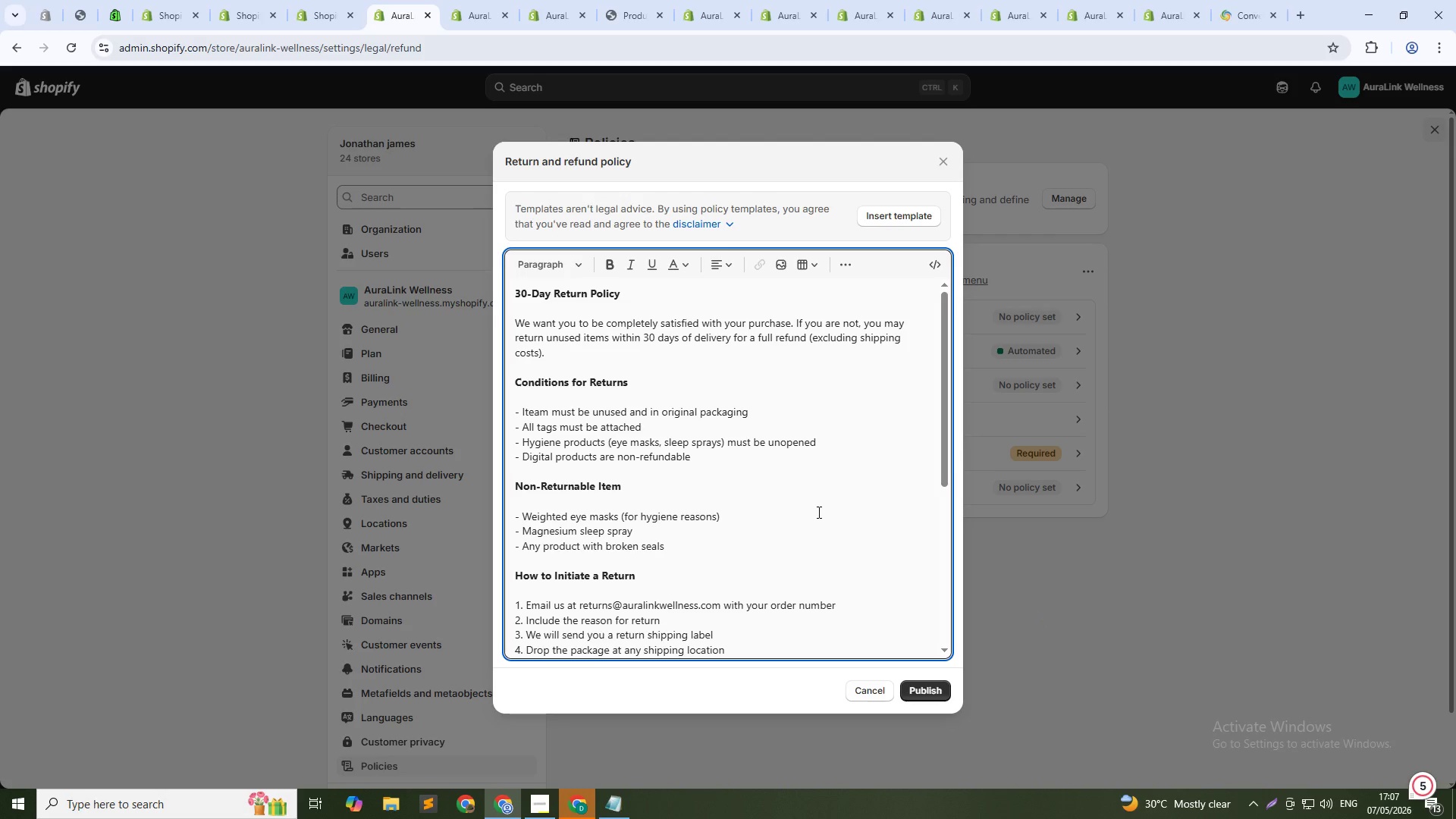 
key(PrintScreen)
 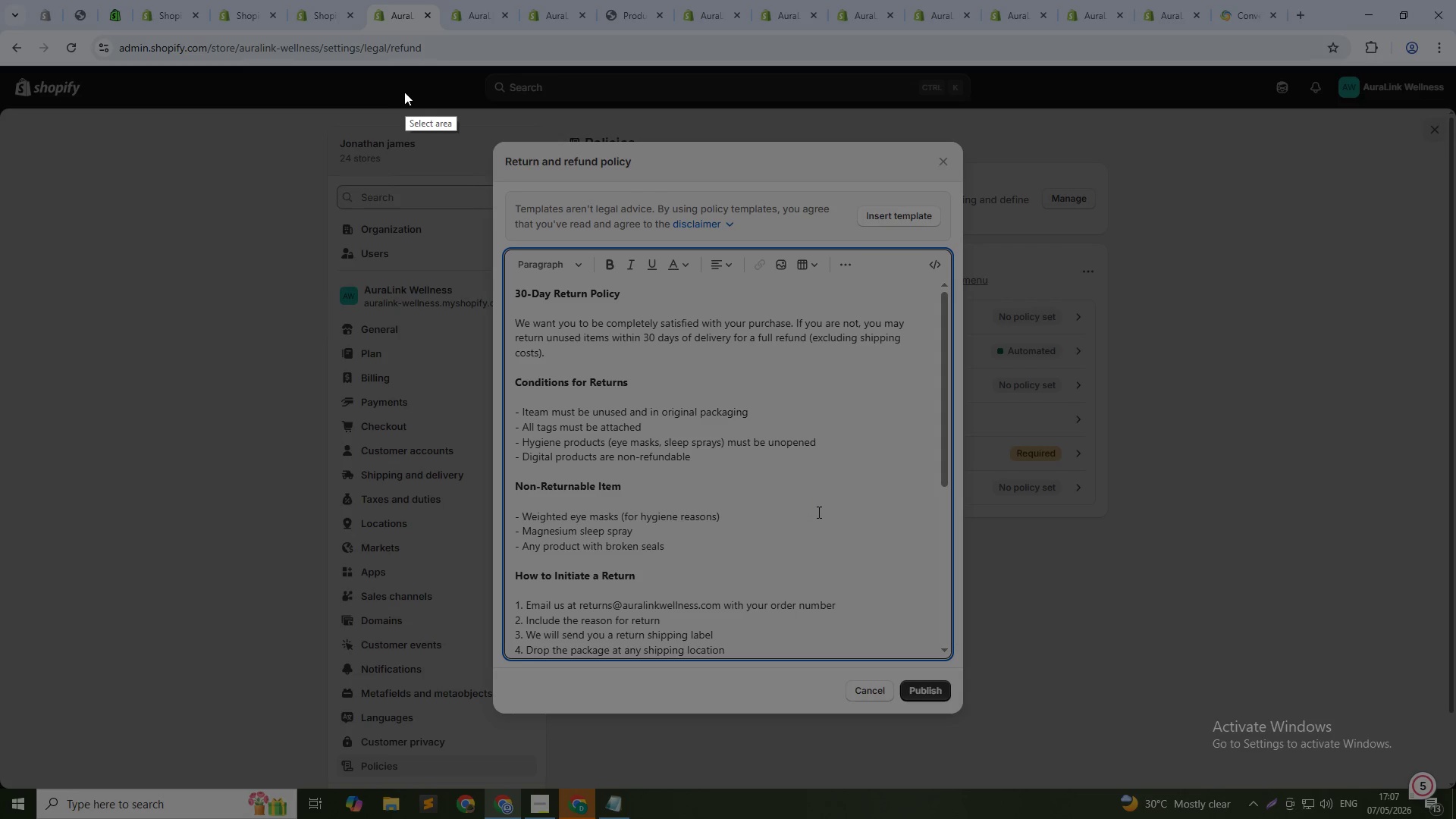 
left_click_drag(start_coordinate=[403, 94], to_coordinate=[1057, 774])
 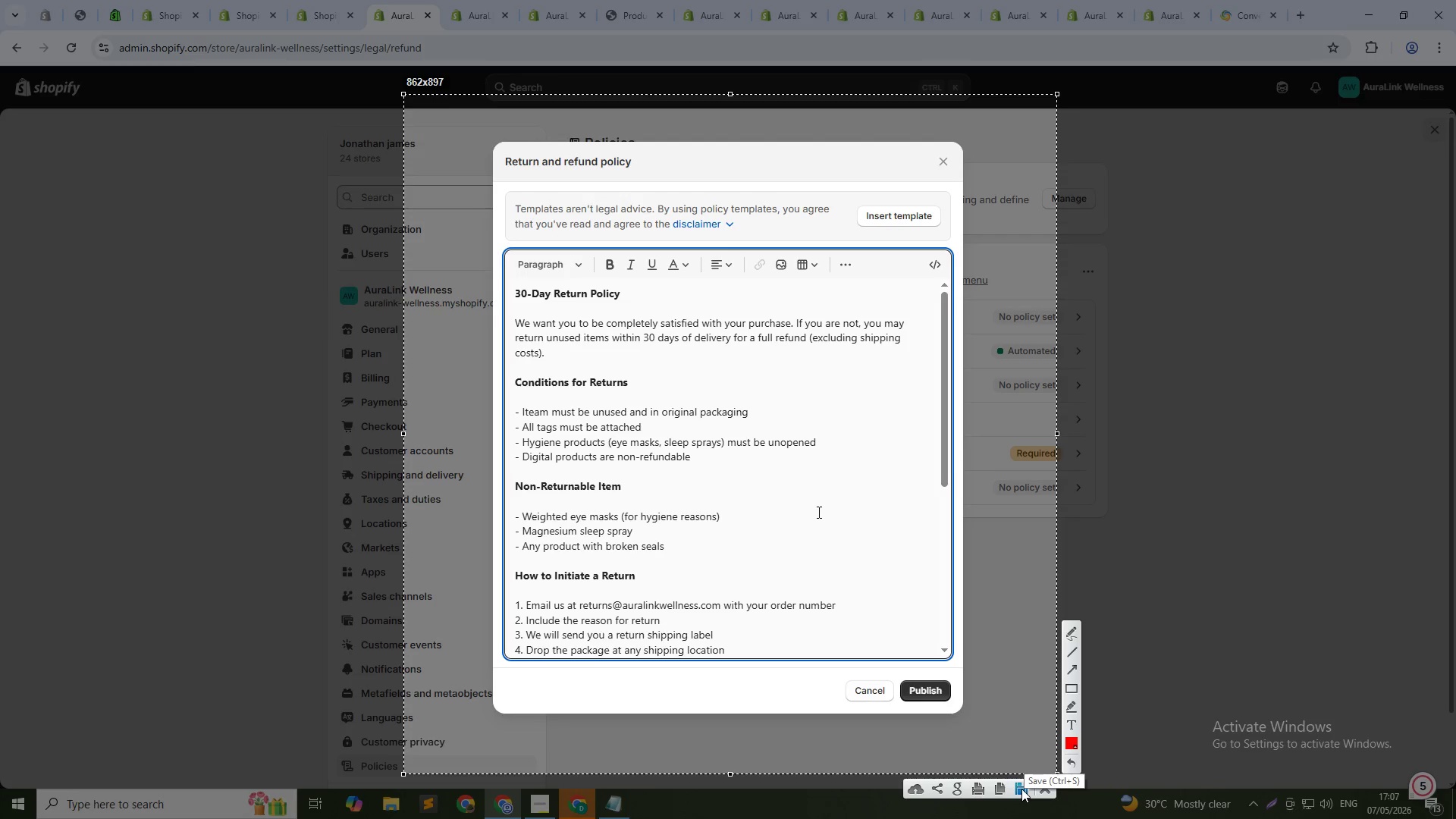 
left_click([1021, 789])
 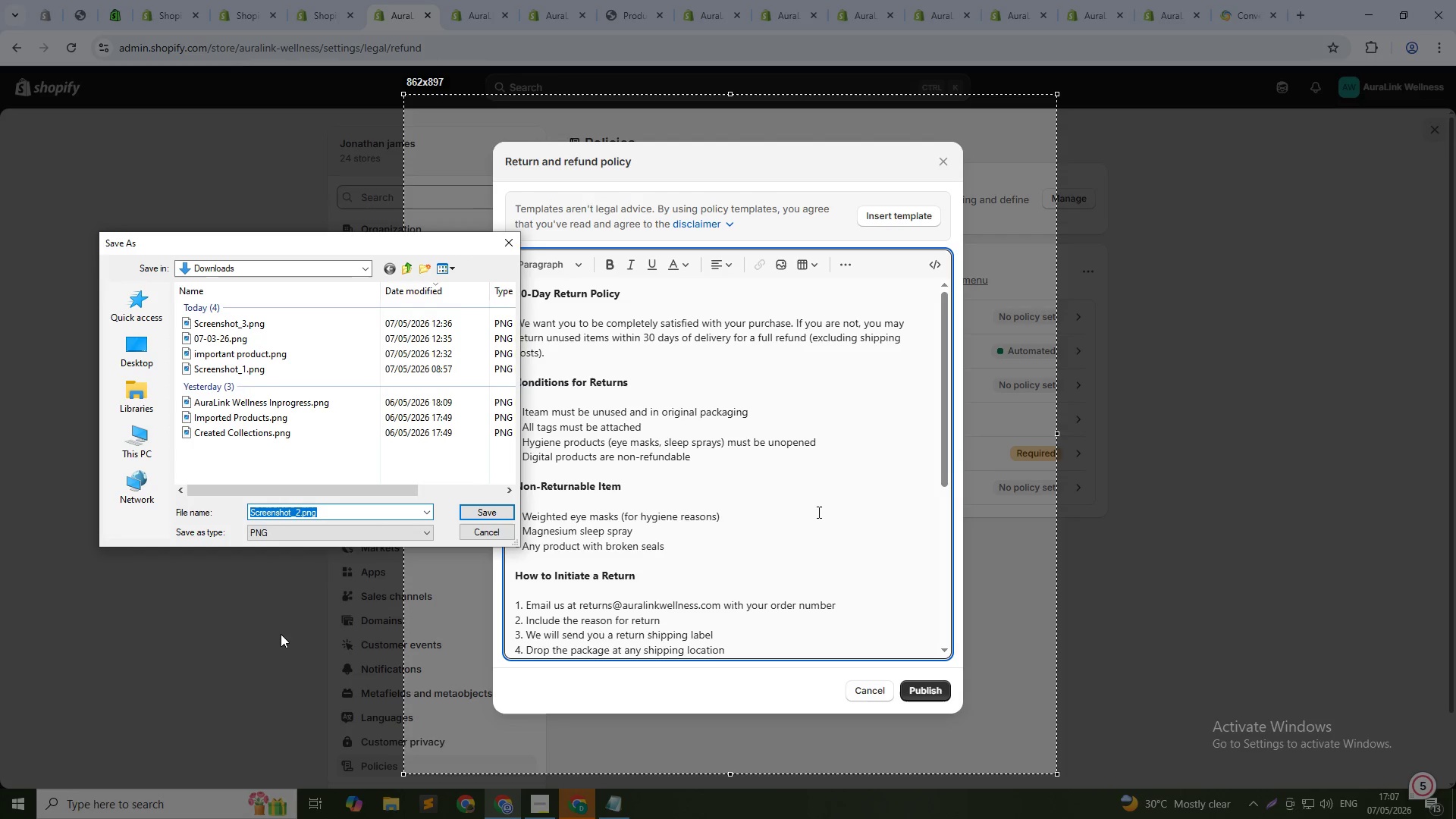 
type(refun)
key(Backspace)
key(Backspace)
key(Backspace)
key(Backspace)
type(efund-policy-page)
 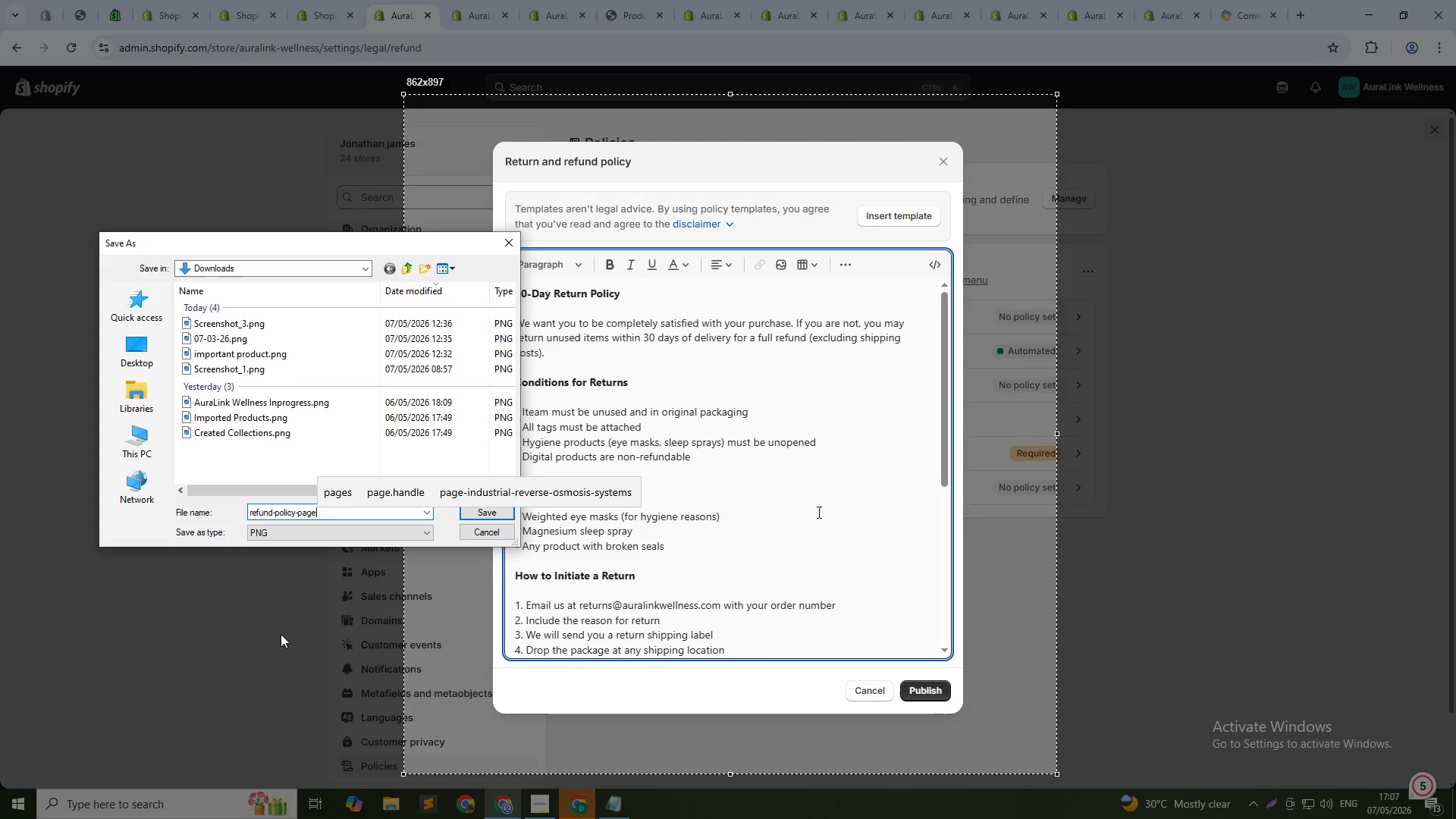 
key(Enter)
 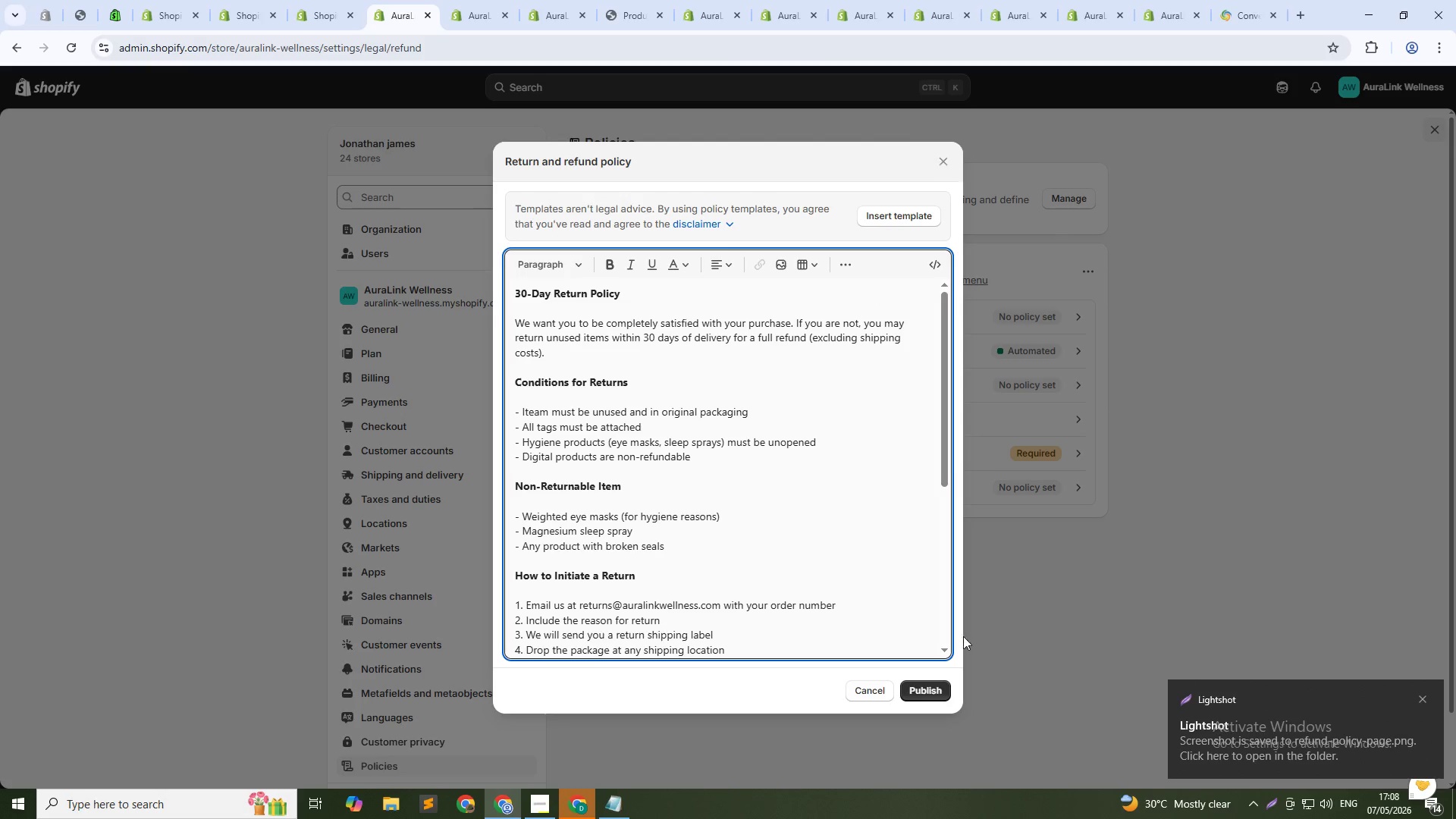 
left_click([938, 689])
 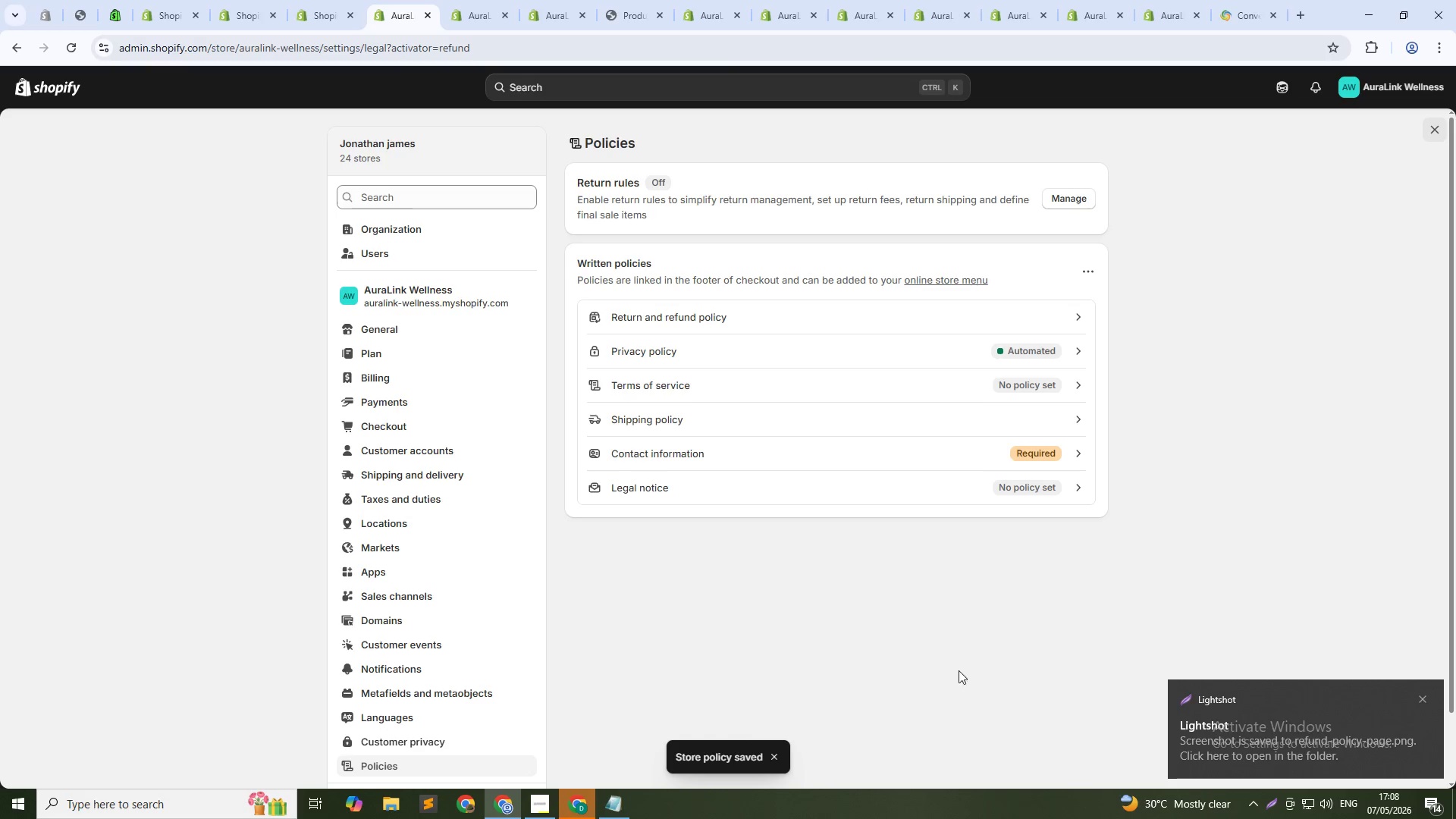 
left_click([704, 414])
 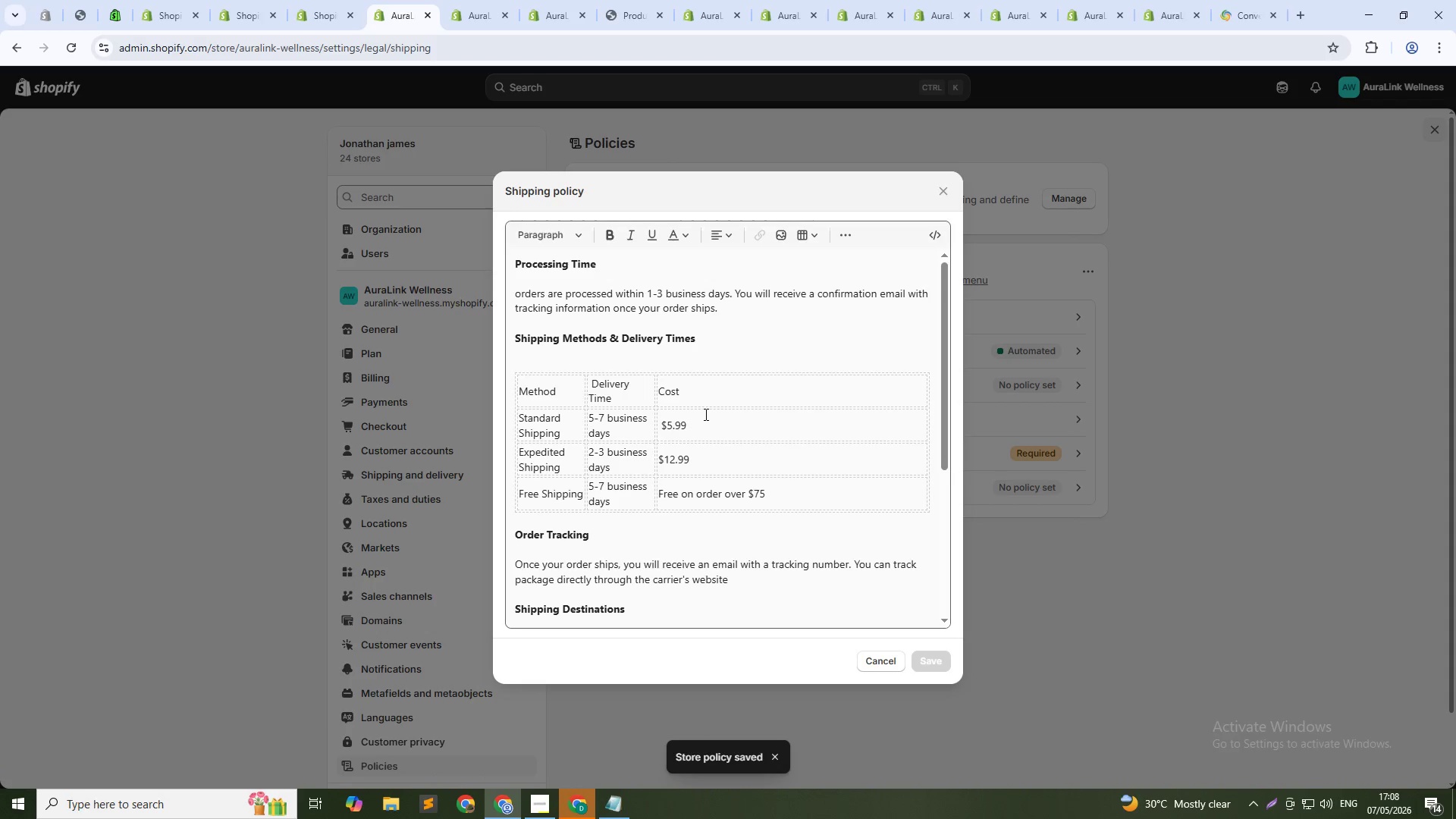 
scroll: coordinate [678, 410], scroll_direction: up, amount: 6.0
 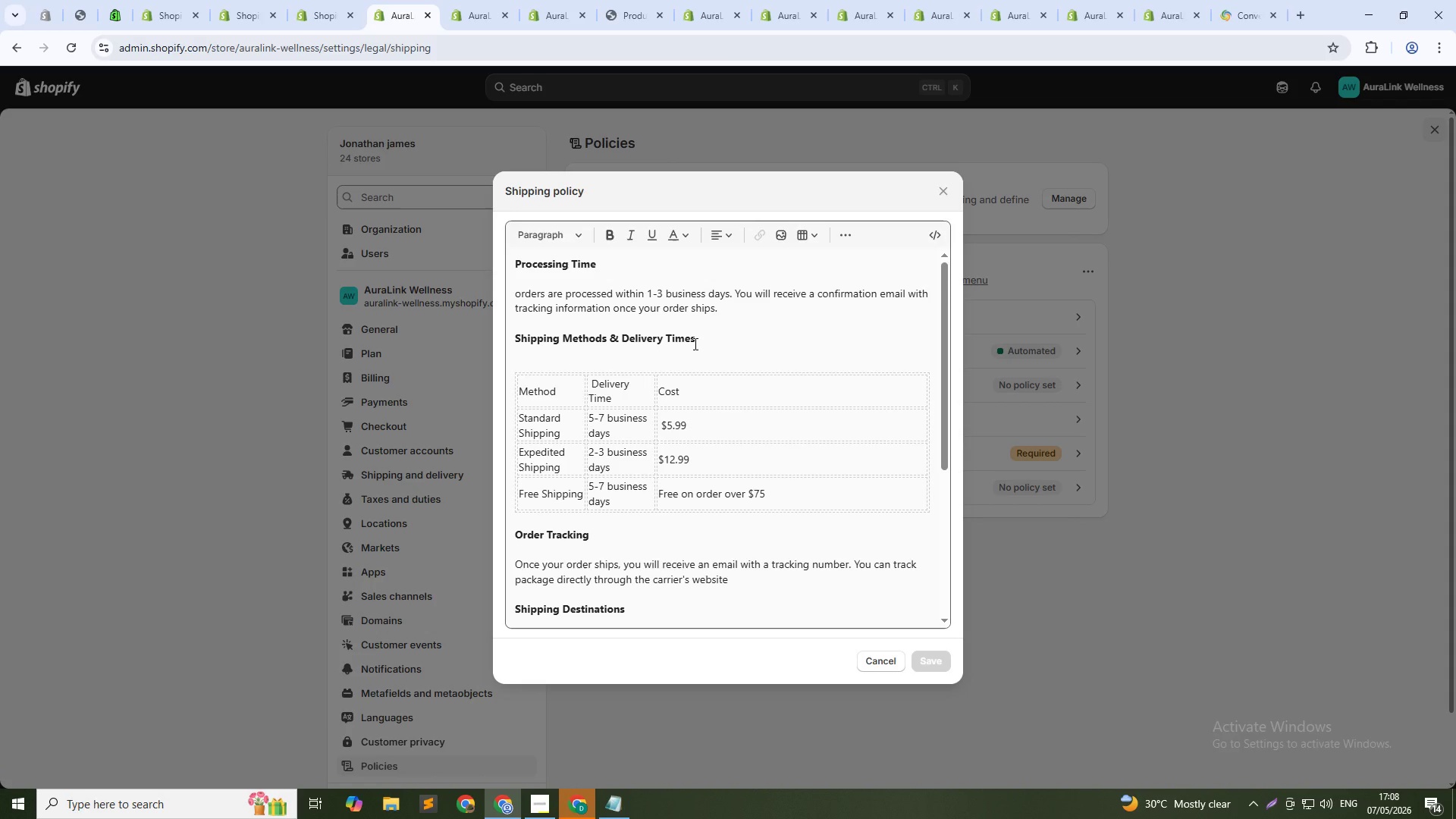 
key(PrintScreen)
 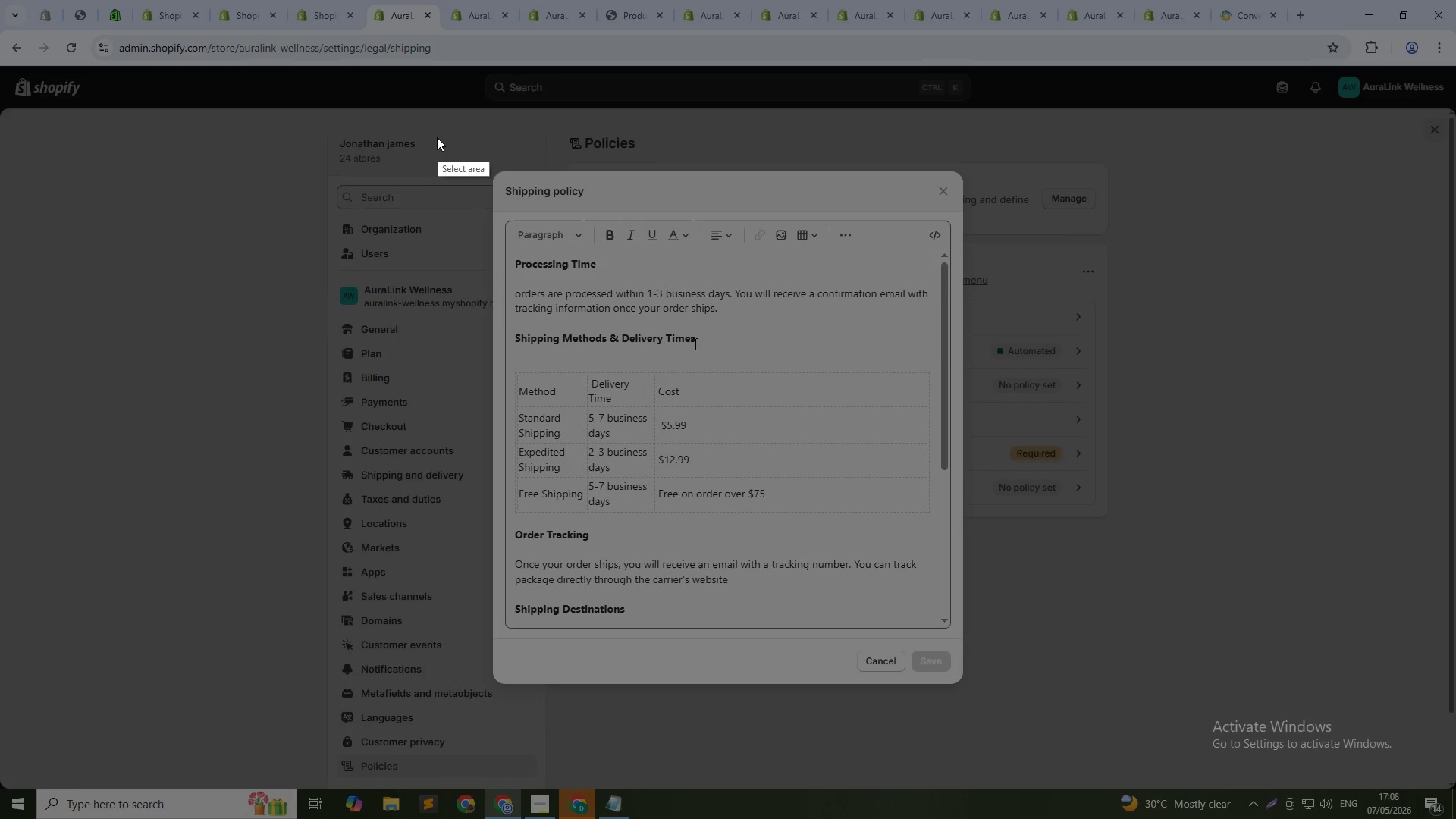 
left_click_drag(start_coordinate=[430, 134], to_coordinate=[1046, 733])
 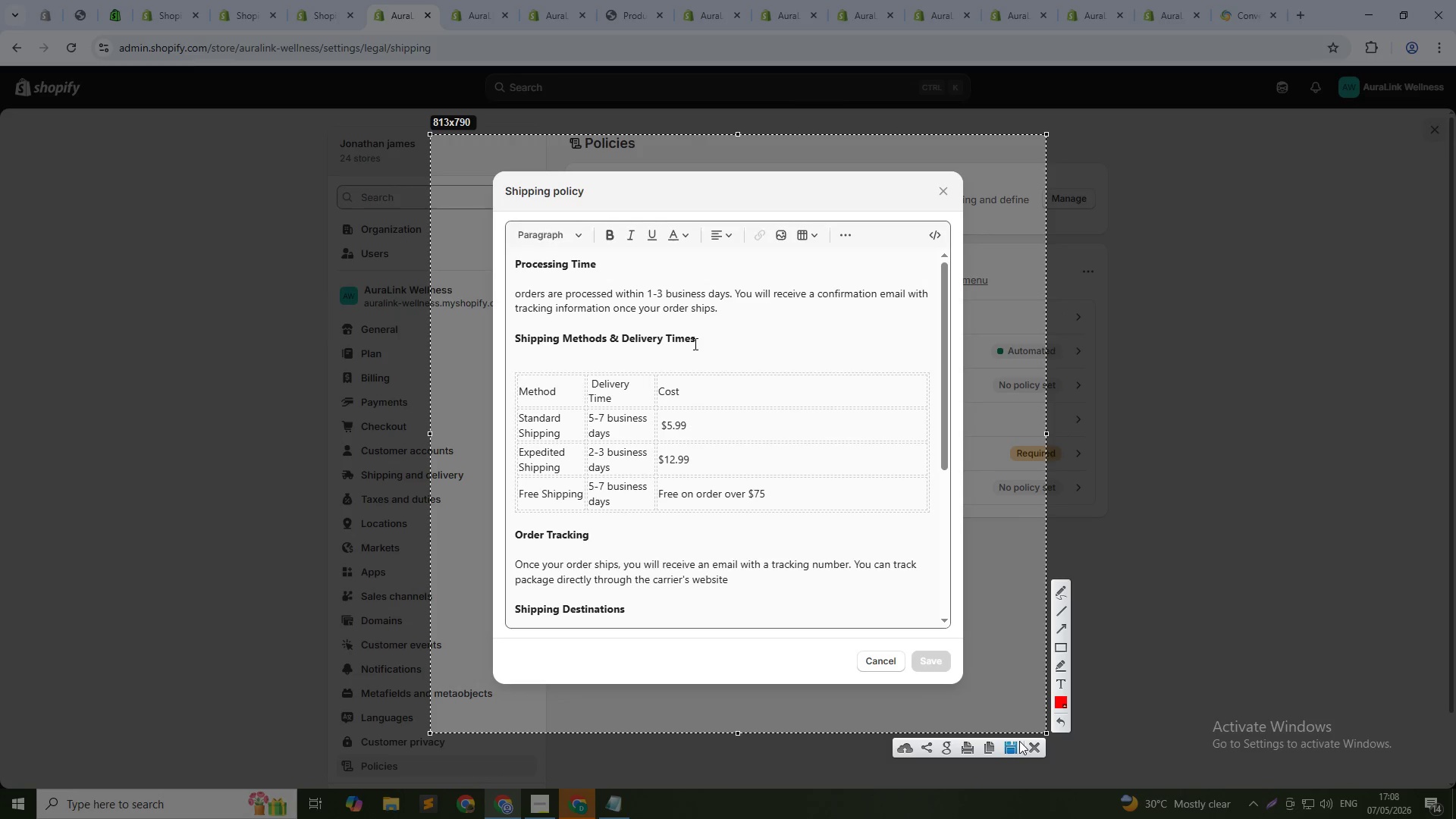 
left_click([1012, 745])
 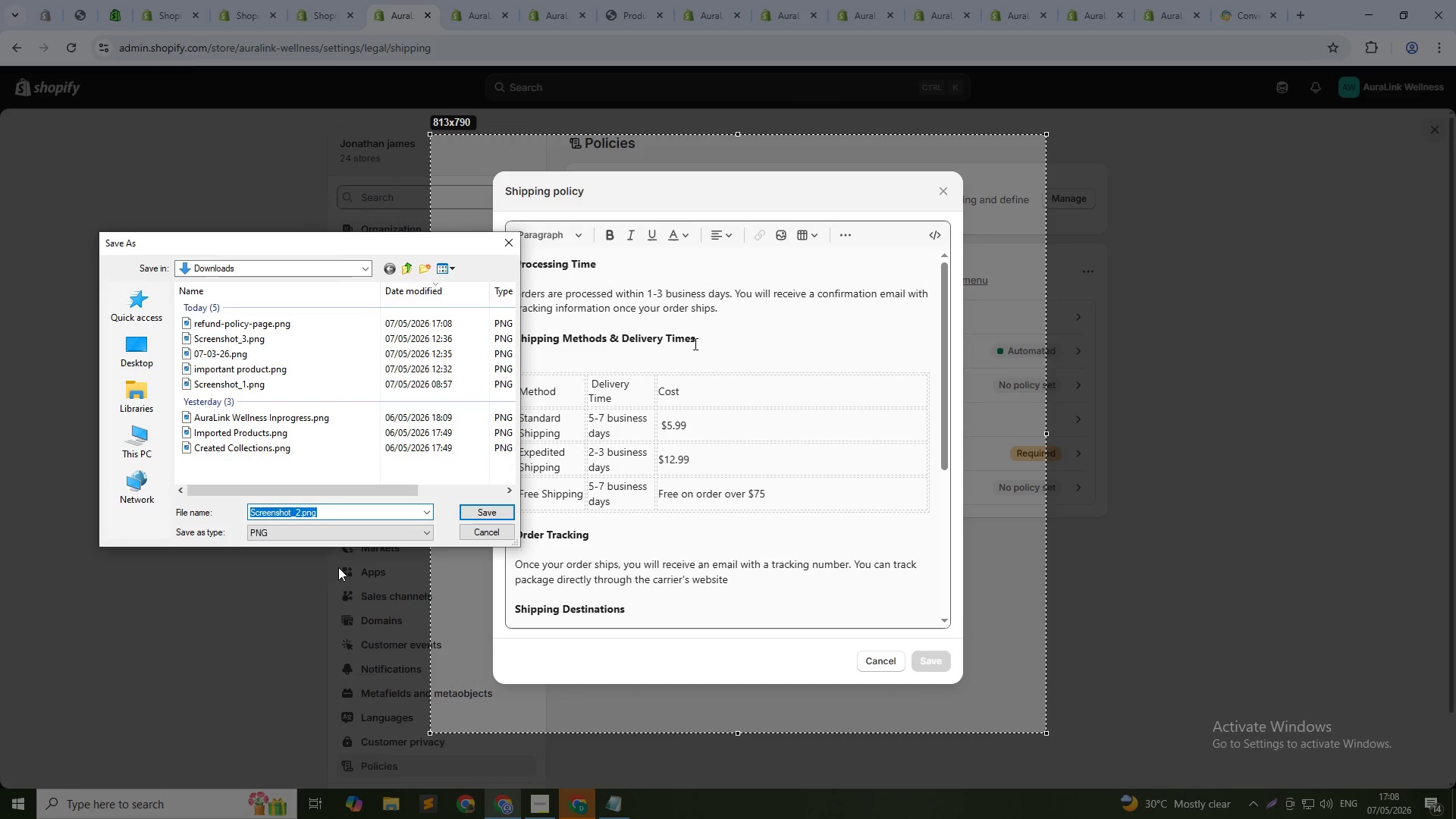 
type(S)
key(Backspace)
type(shipp)
 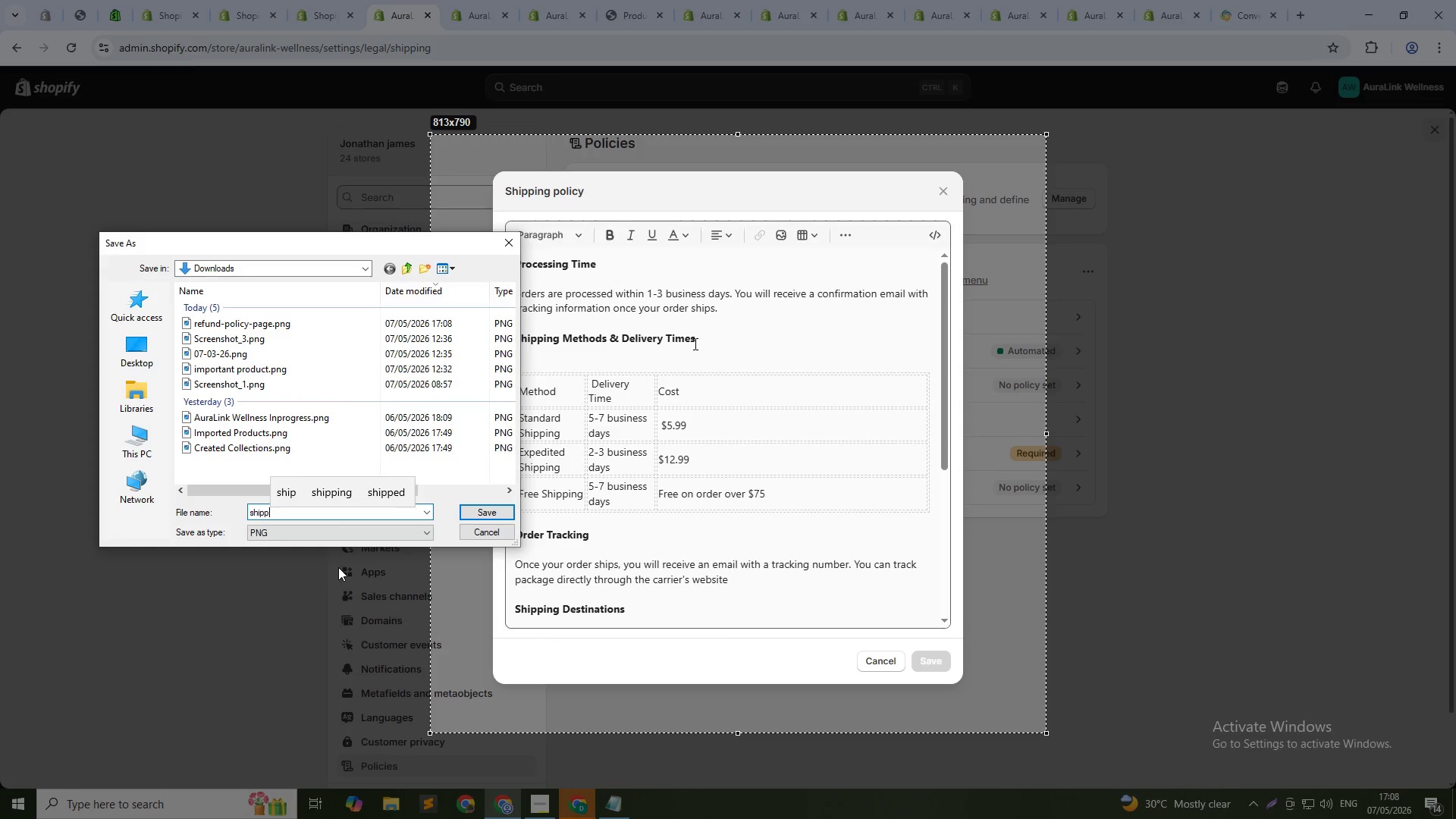 
type(ing-policy)
 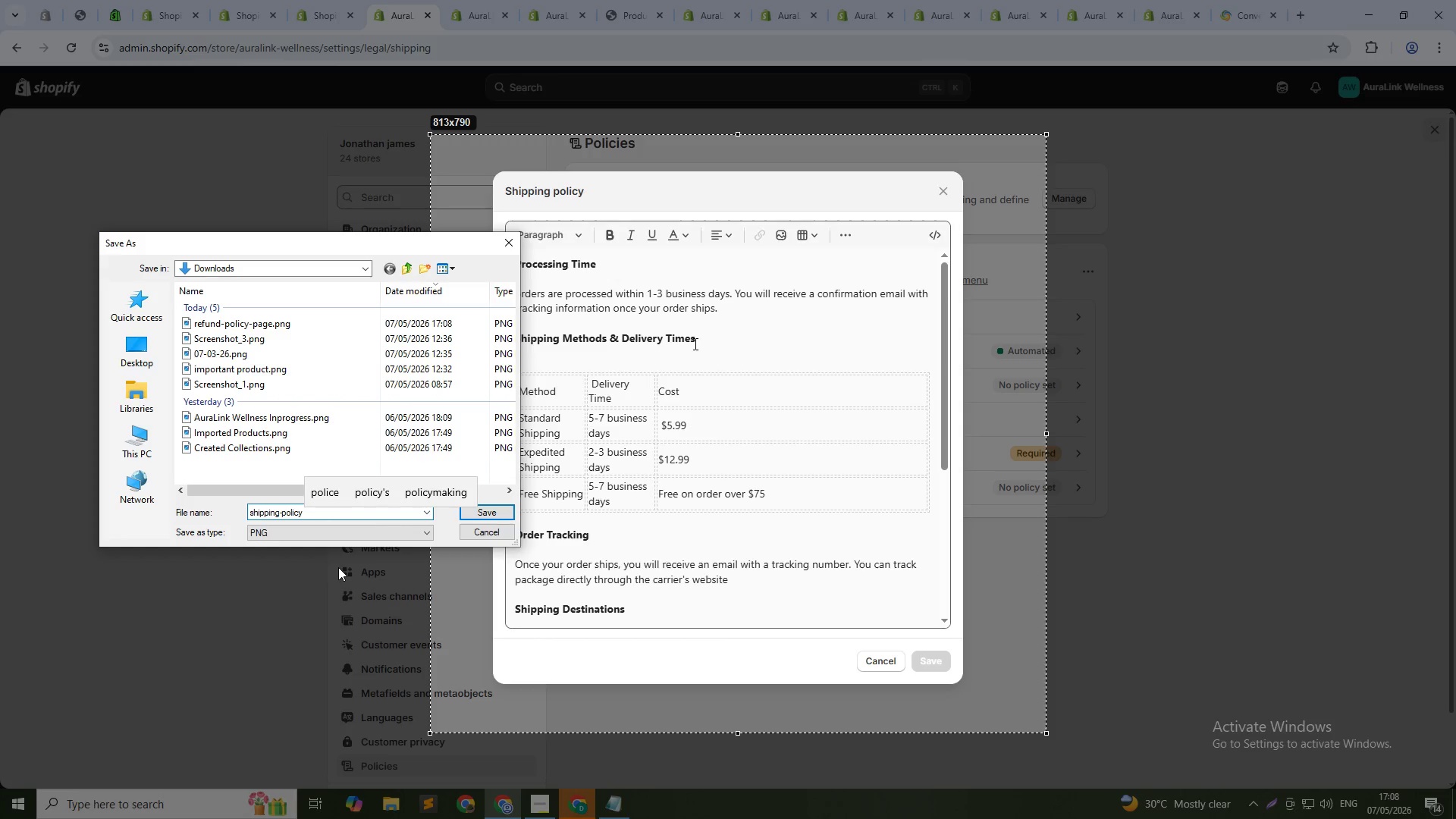 
key(Enter)
 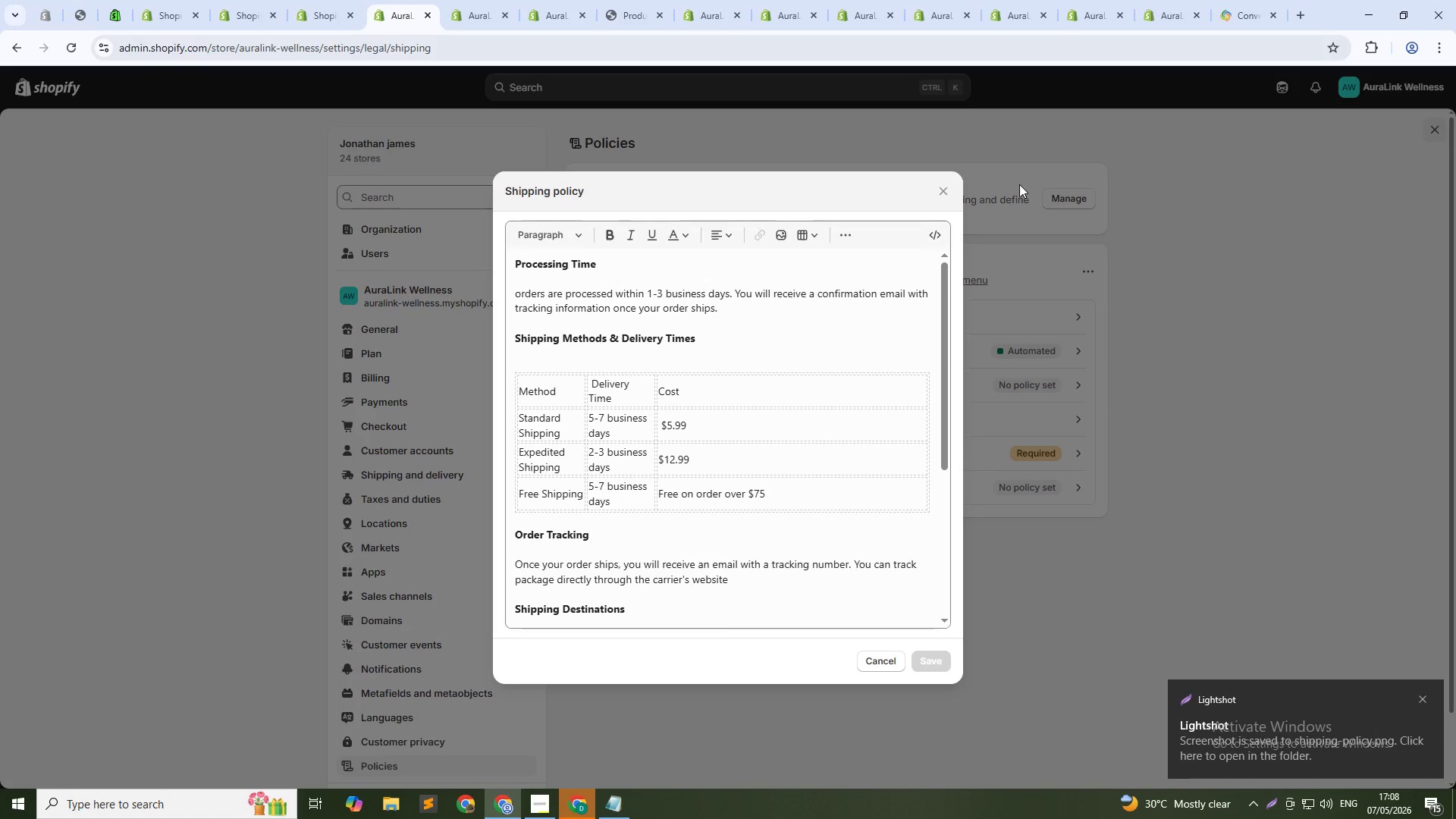 
left_click([937, 188])
 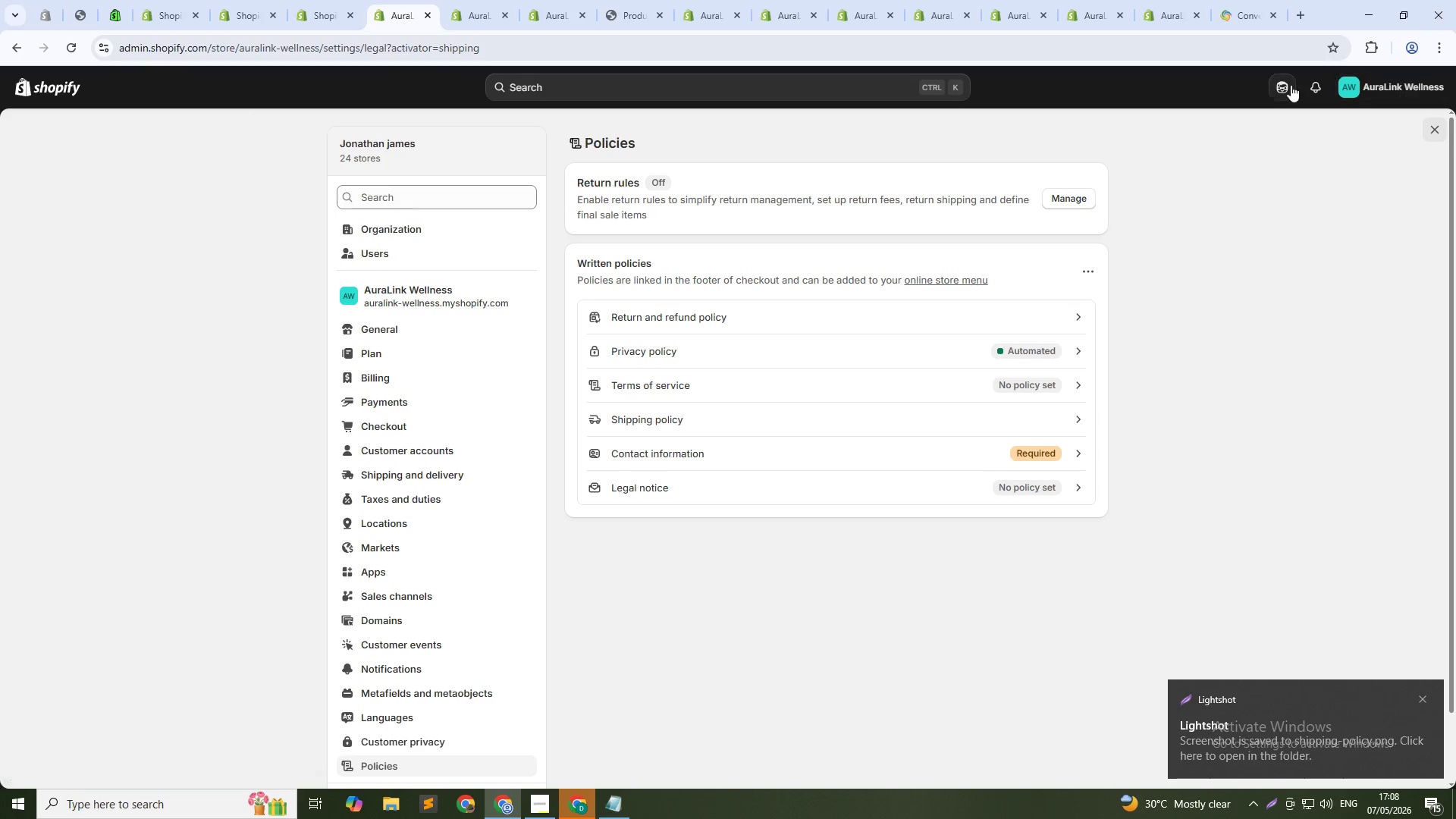 
wait(8.53)
 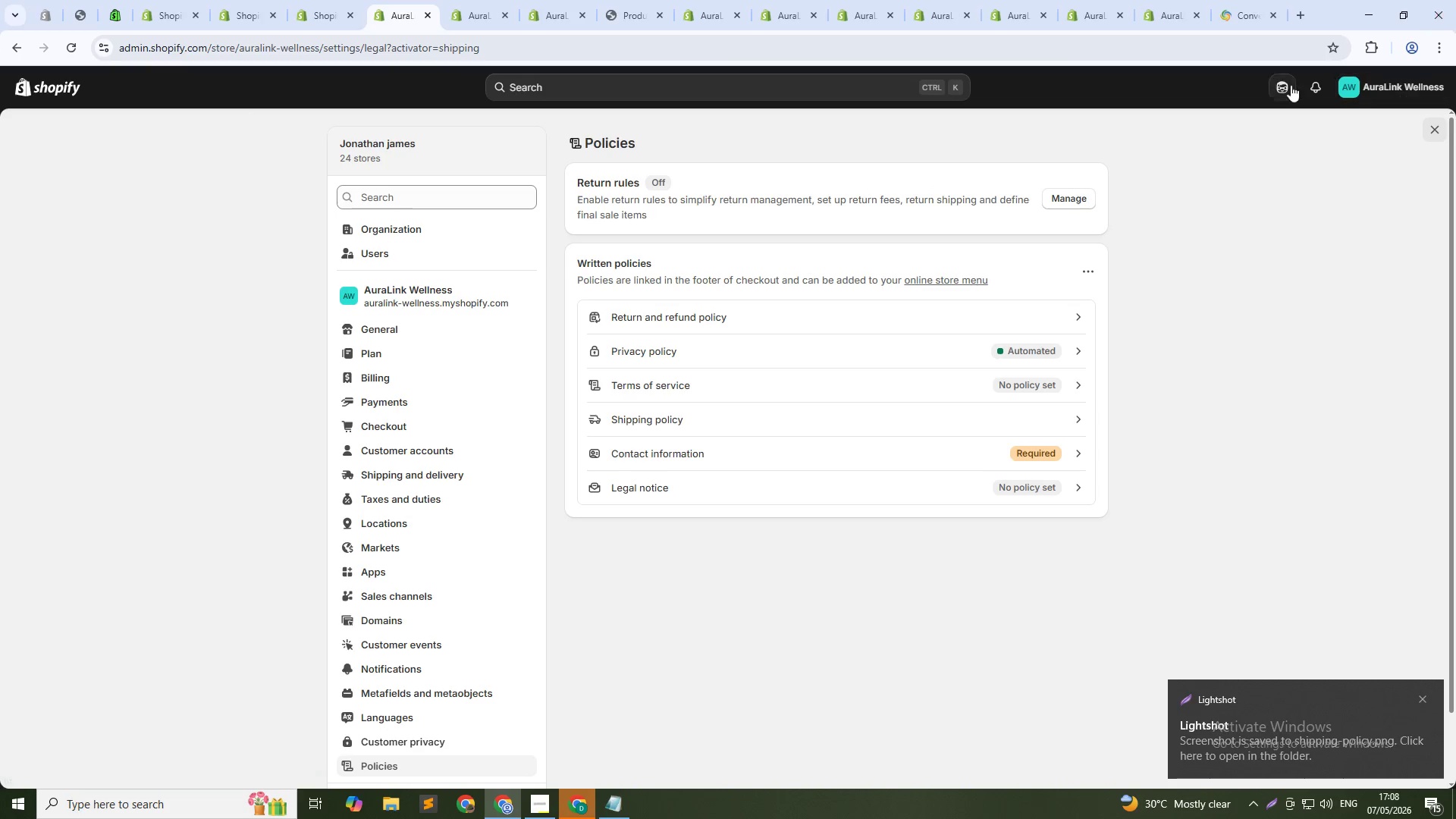 
left_click([861, 13])
 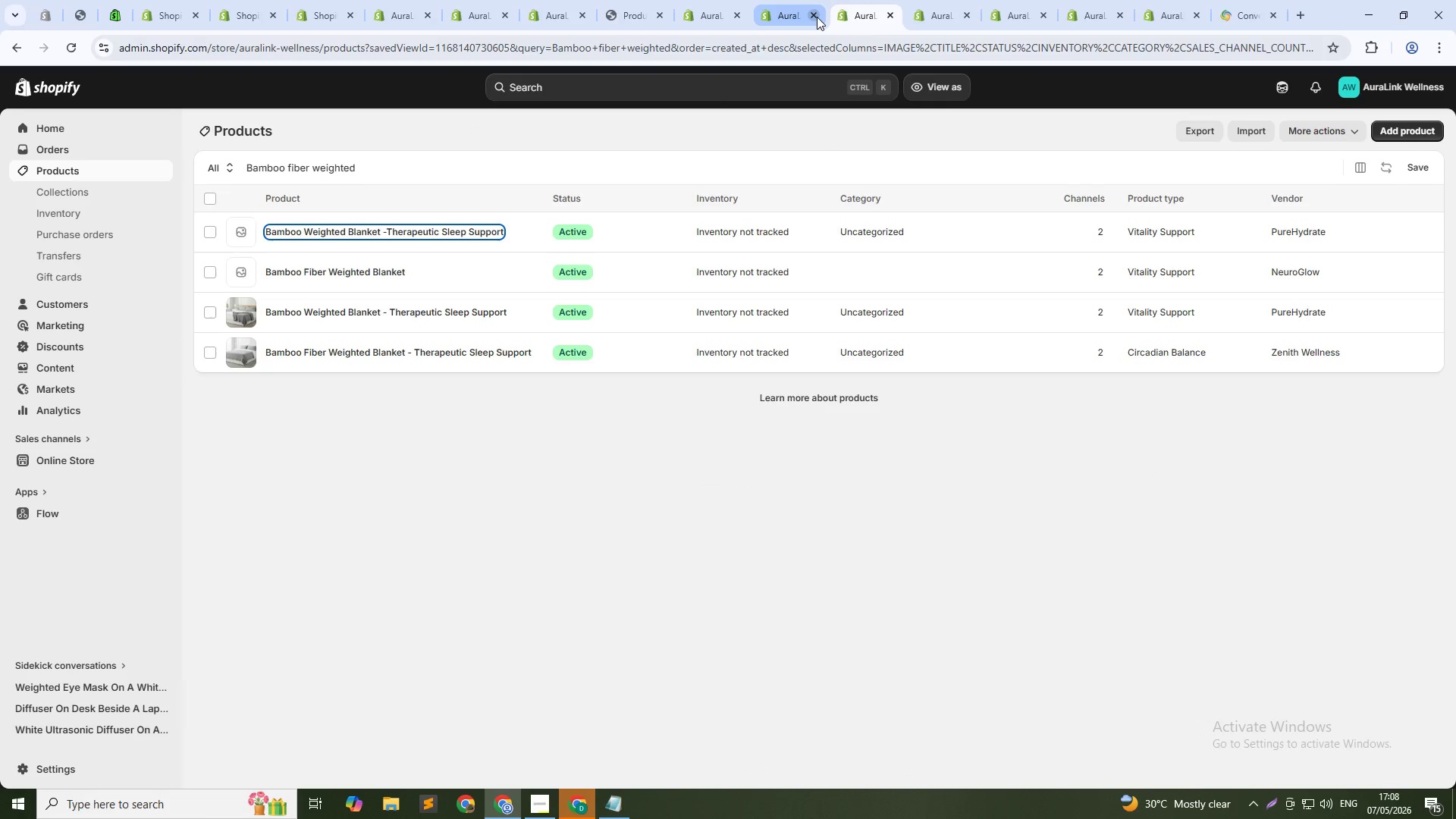 
left_click([817, 17])
 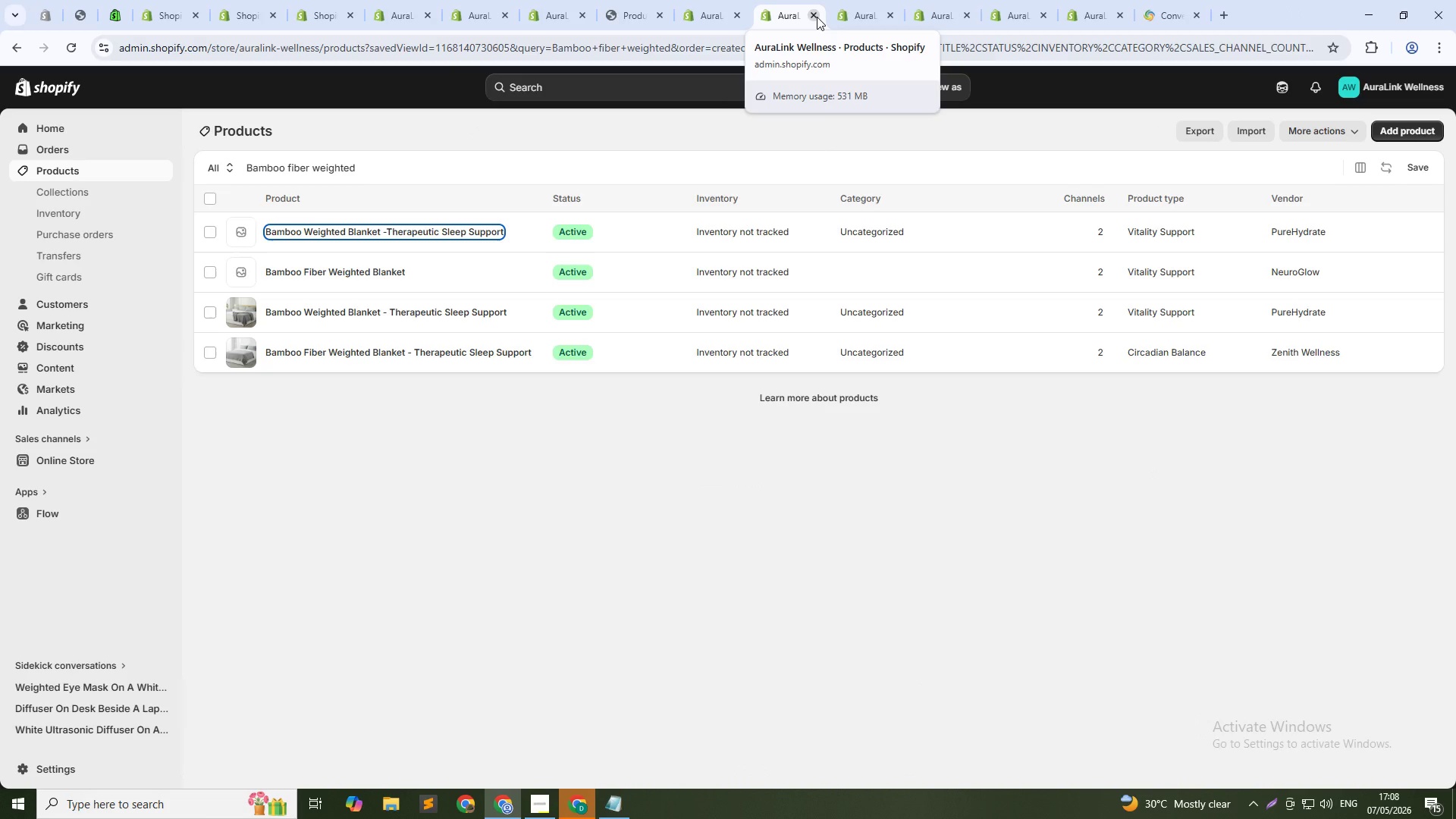 
left_click([817, 17])
 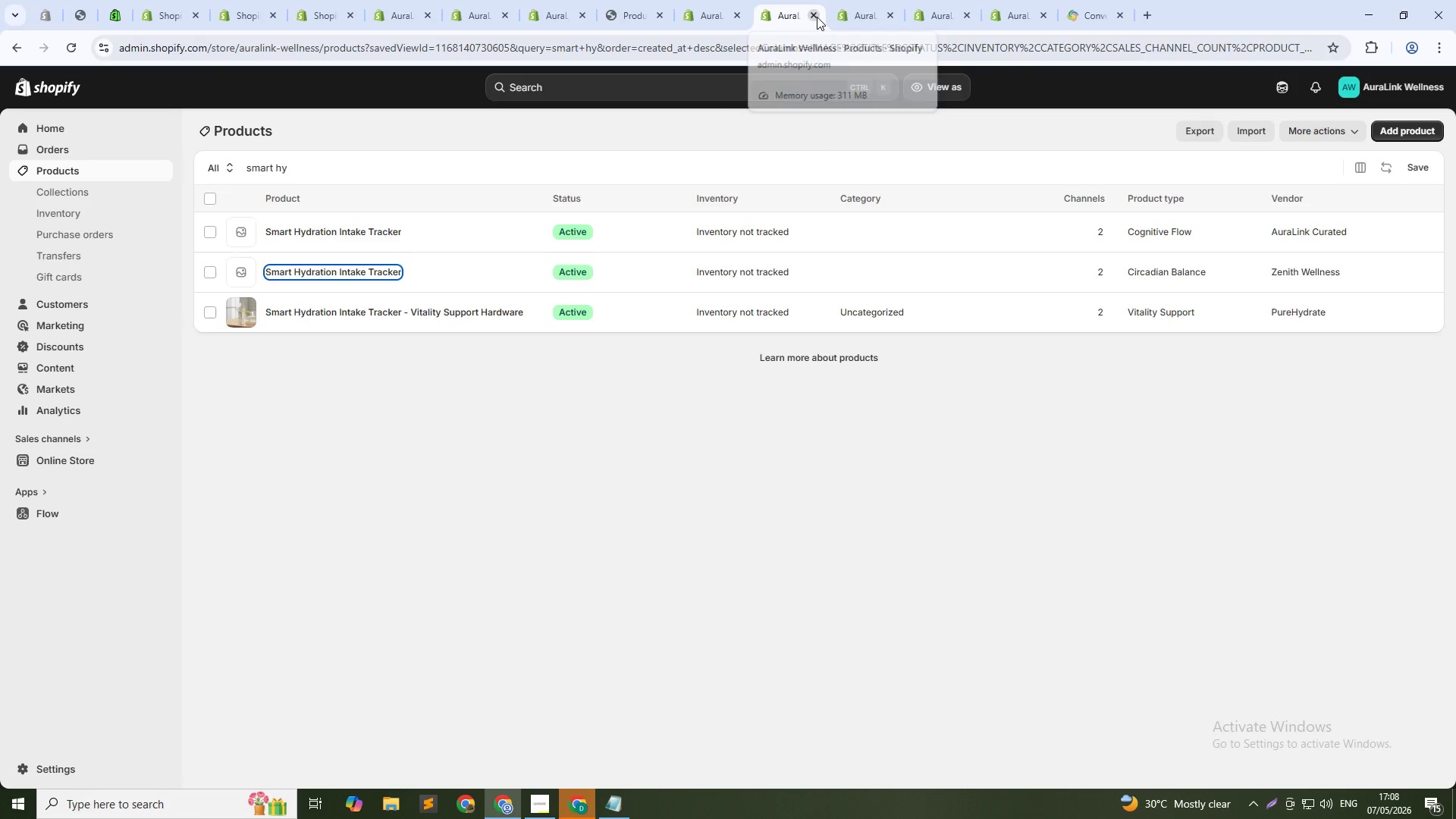 
left_click([817, 17])
 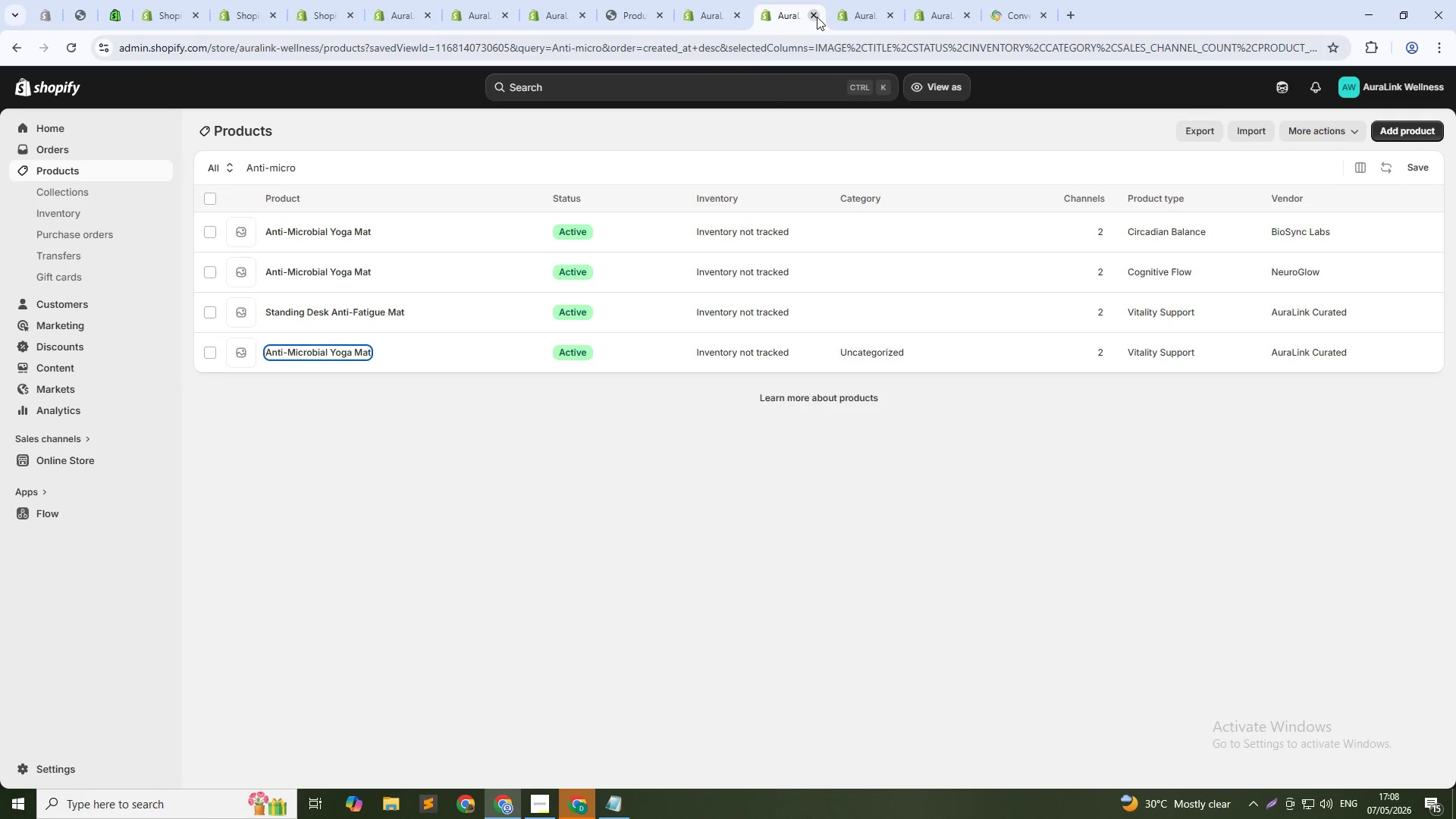 
left_click([817, 17])
 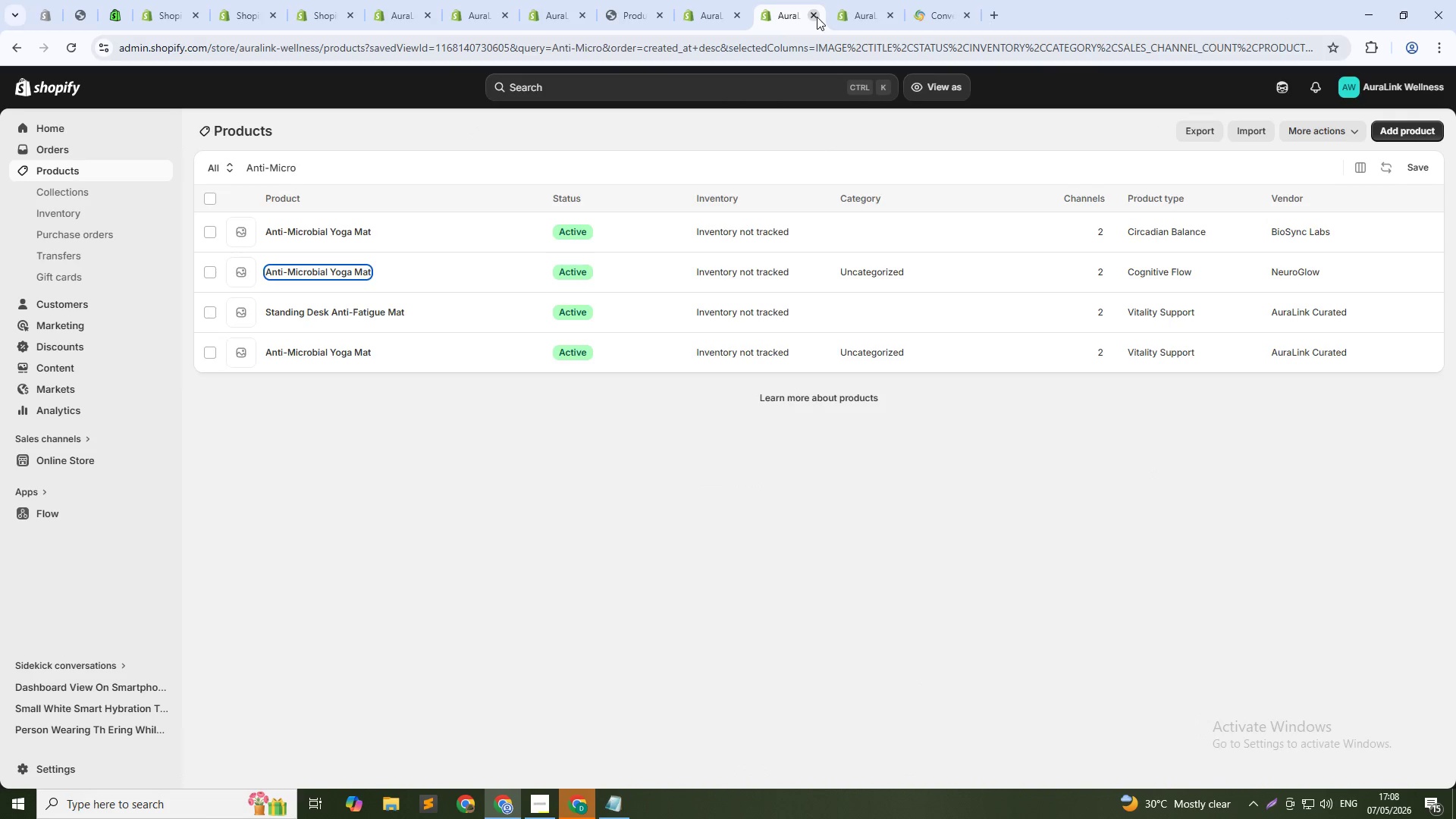 
left_click([817, 17])
 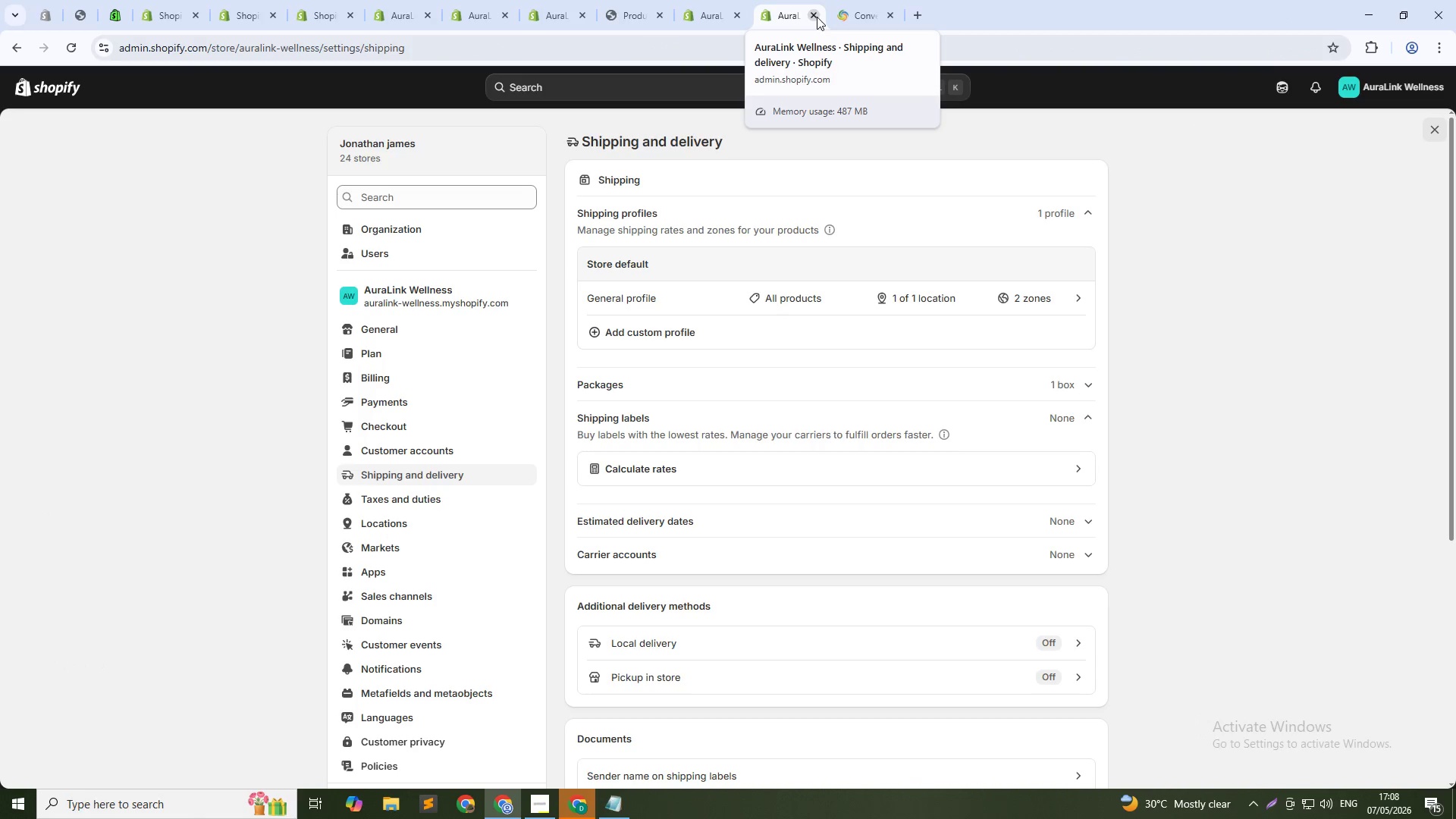 
left_click([852, 0])
 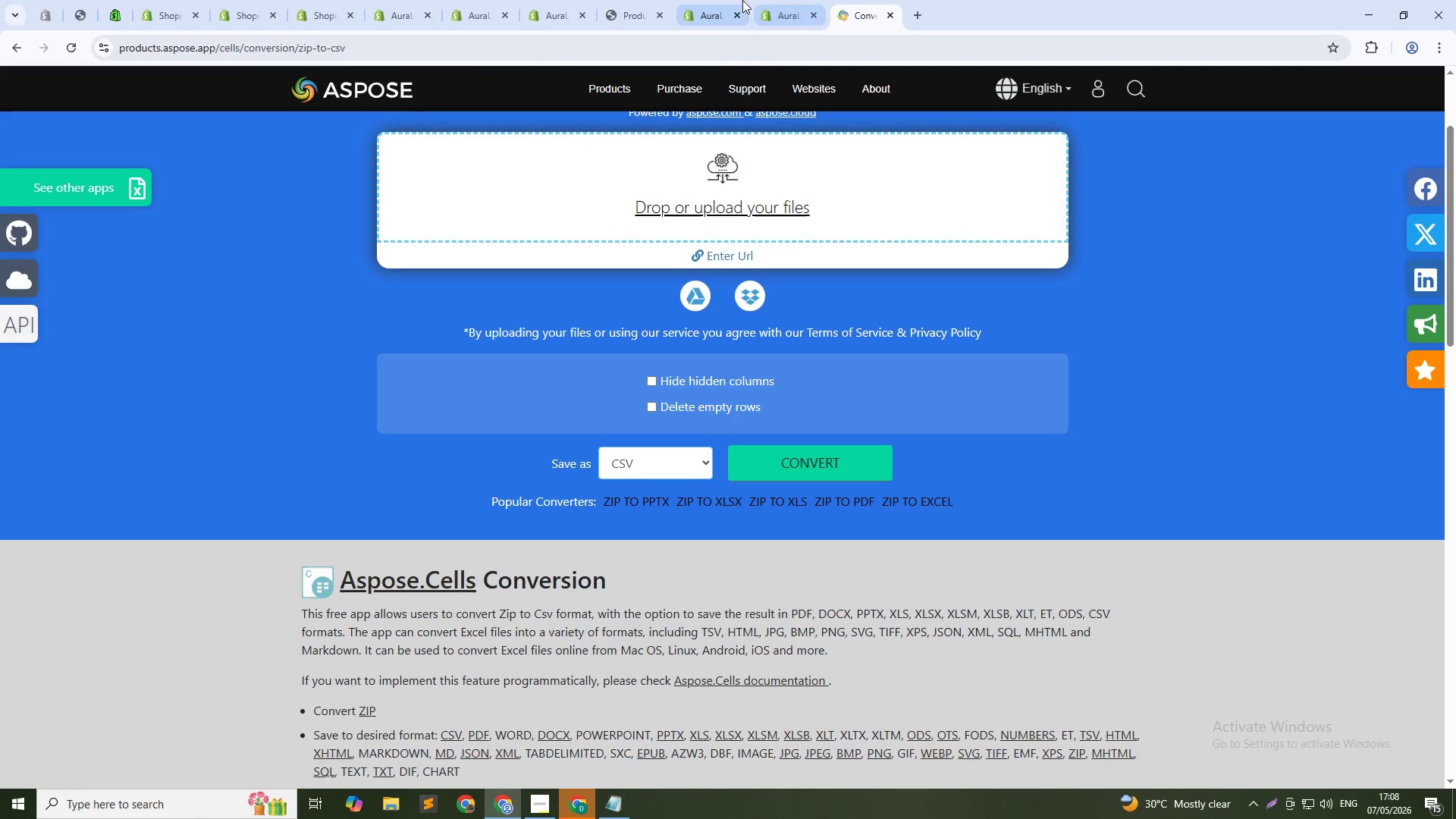 
left_click([708, 0])
 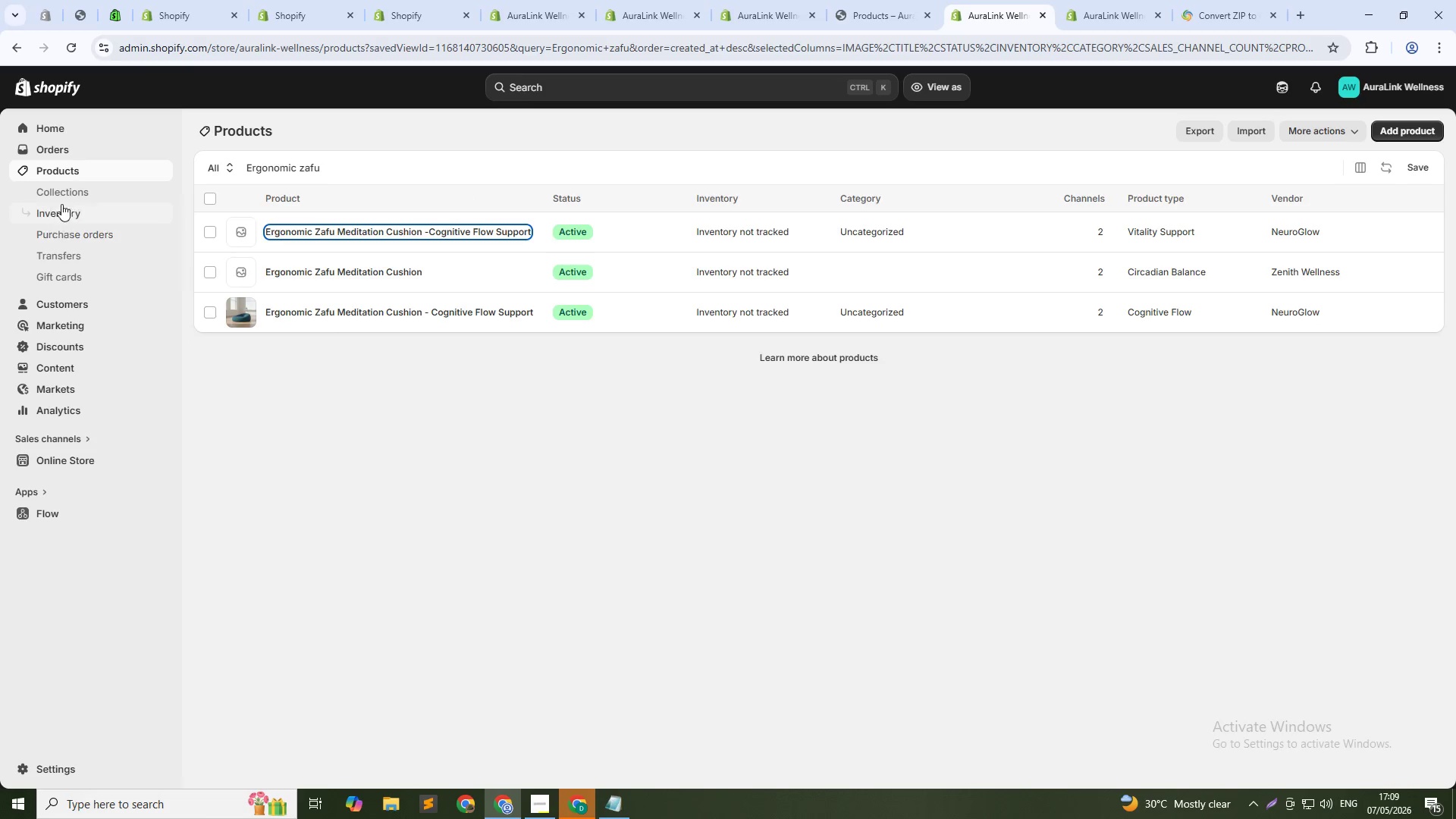 
left_click([74, 174])
 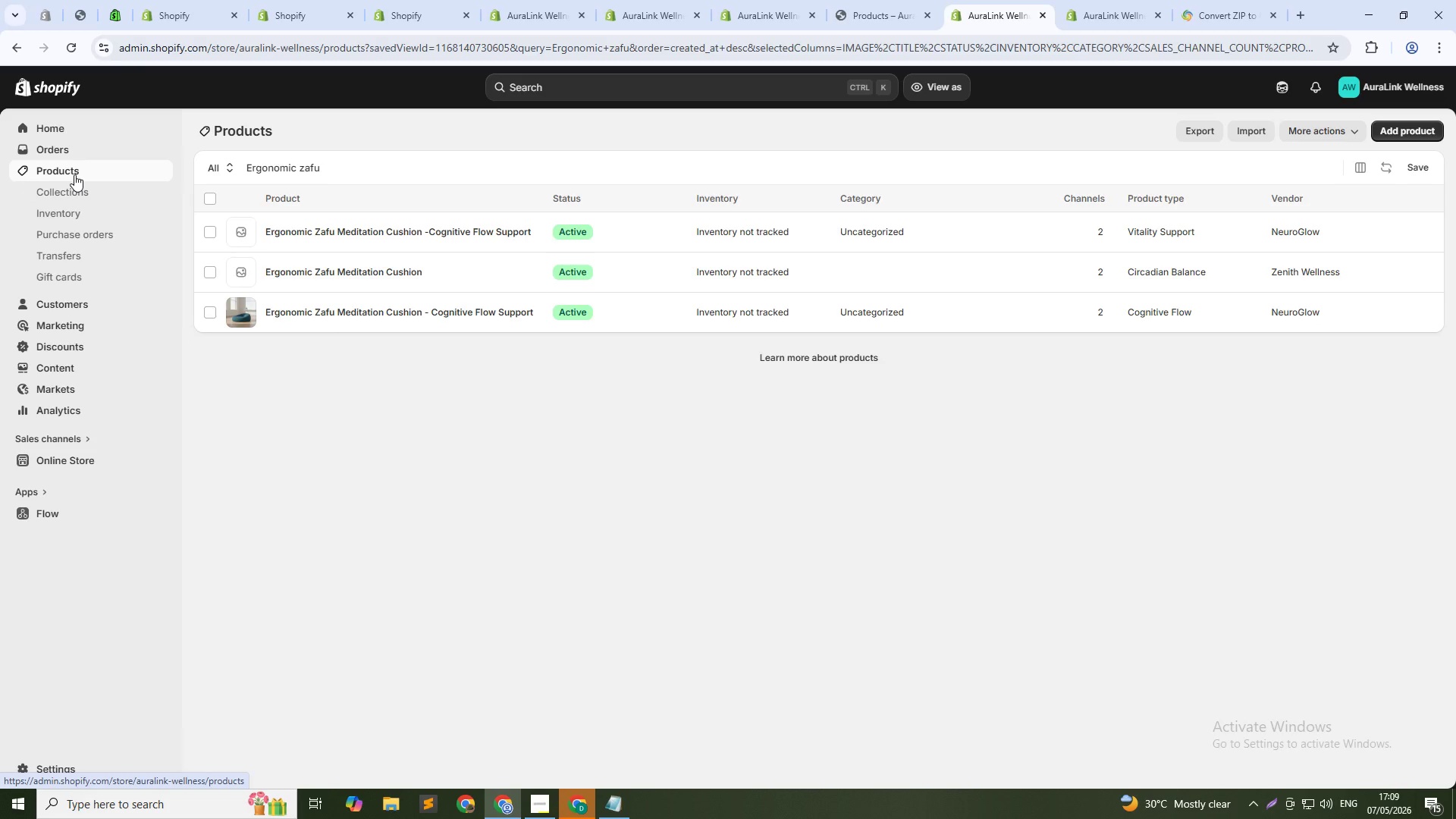 
left_click([59, 168])
 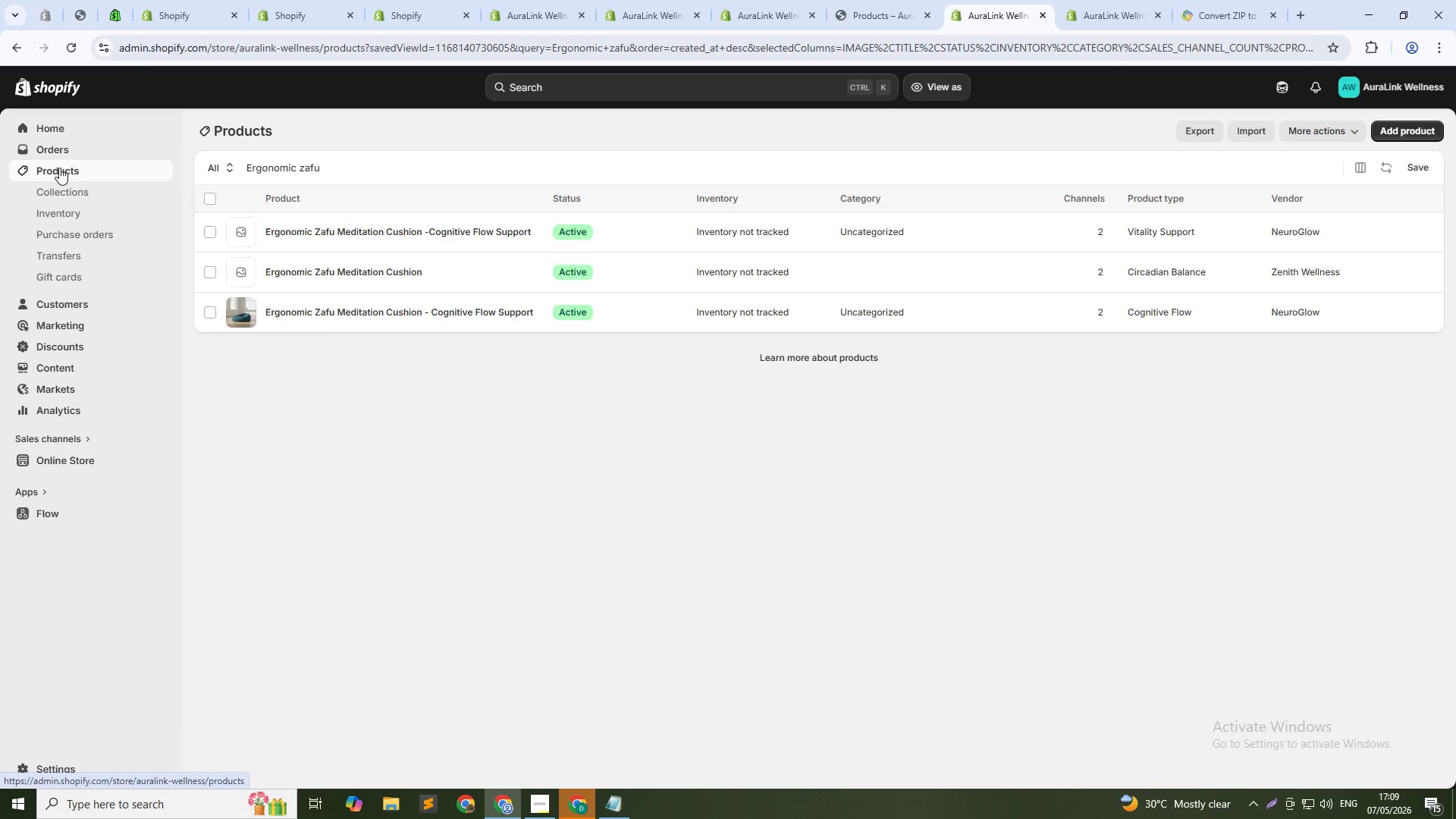 
key(Alt+AltLeft)
 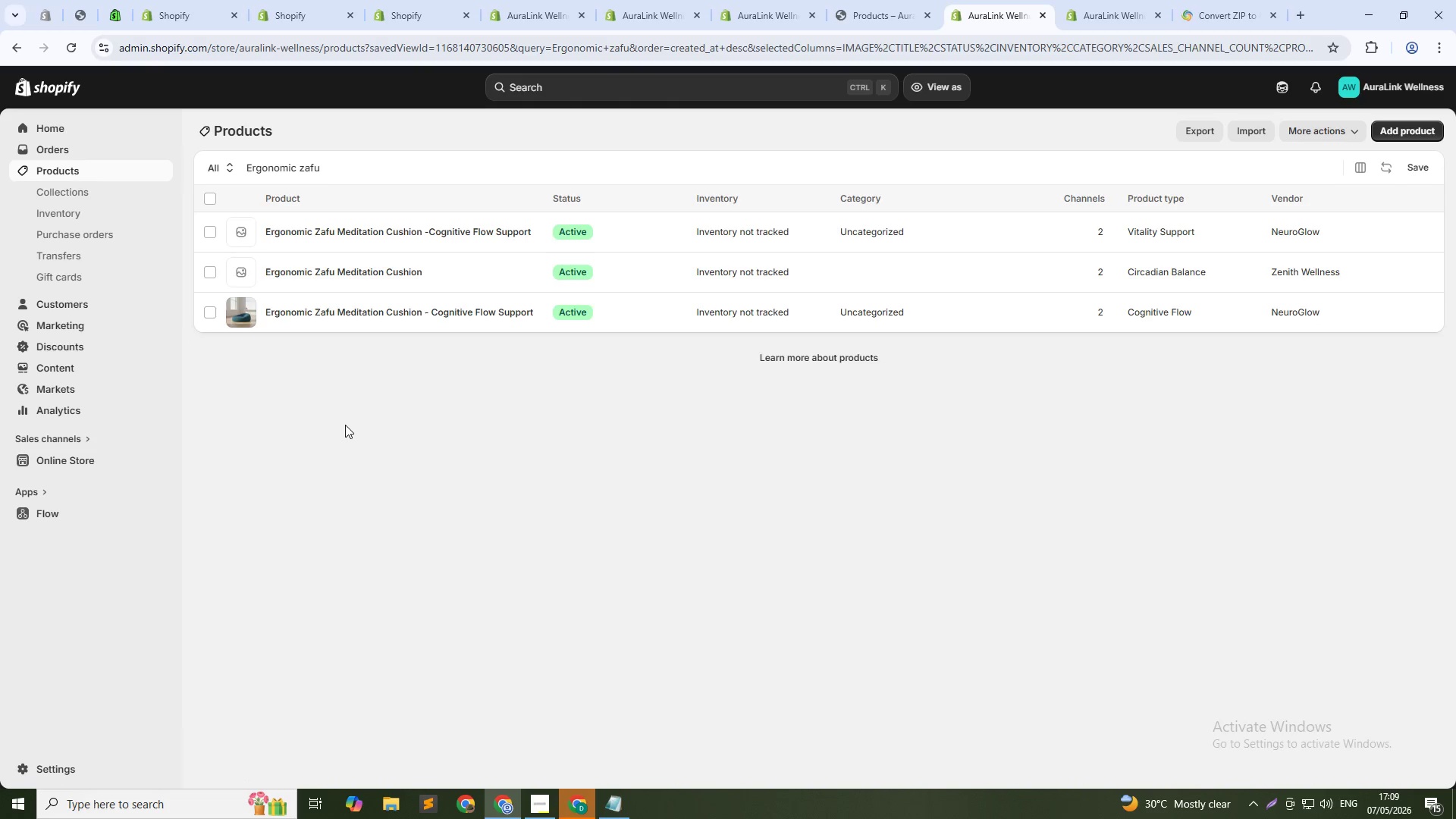 
key(Alt+Tab)